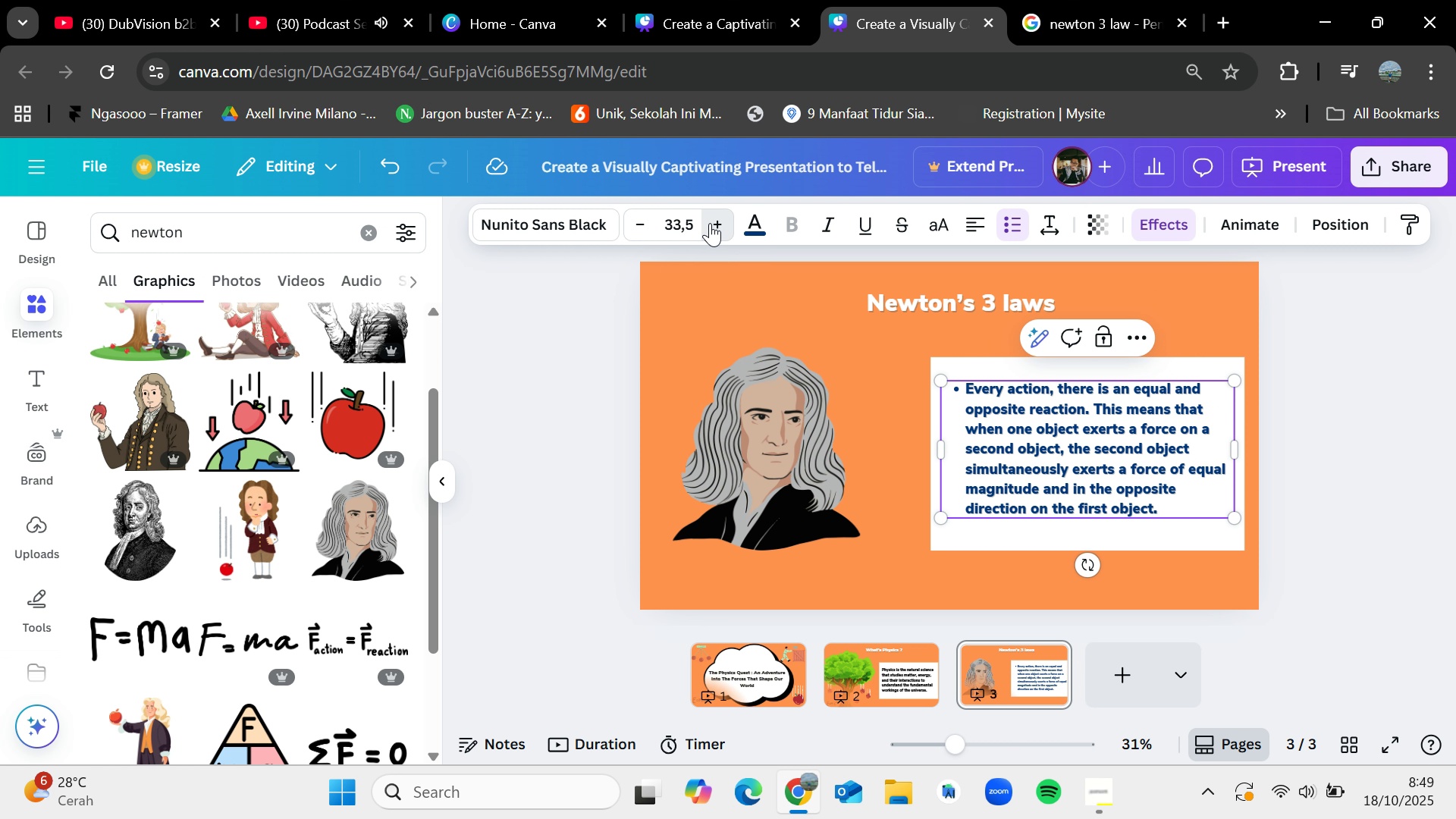 
triple_click([710, 223])
 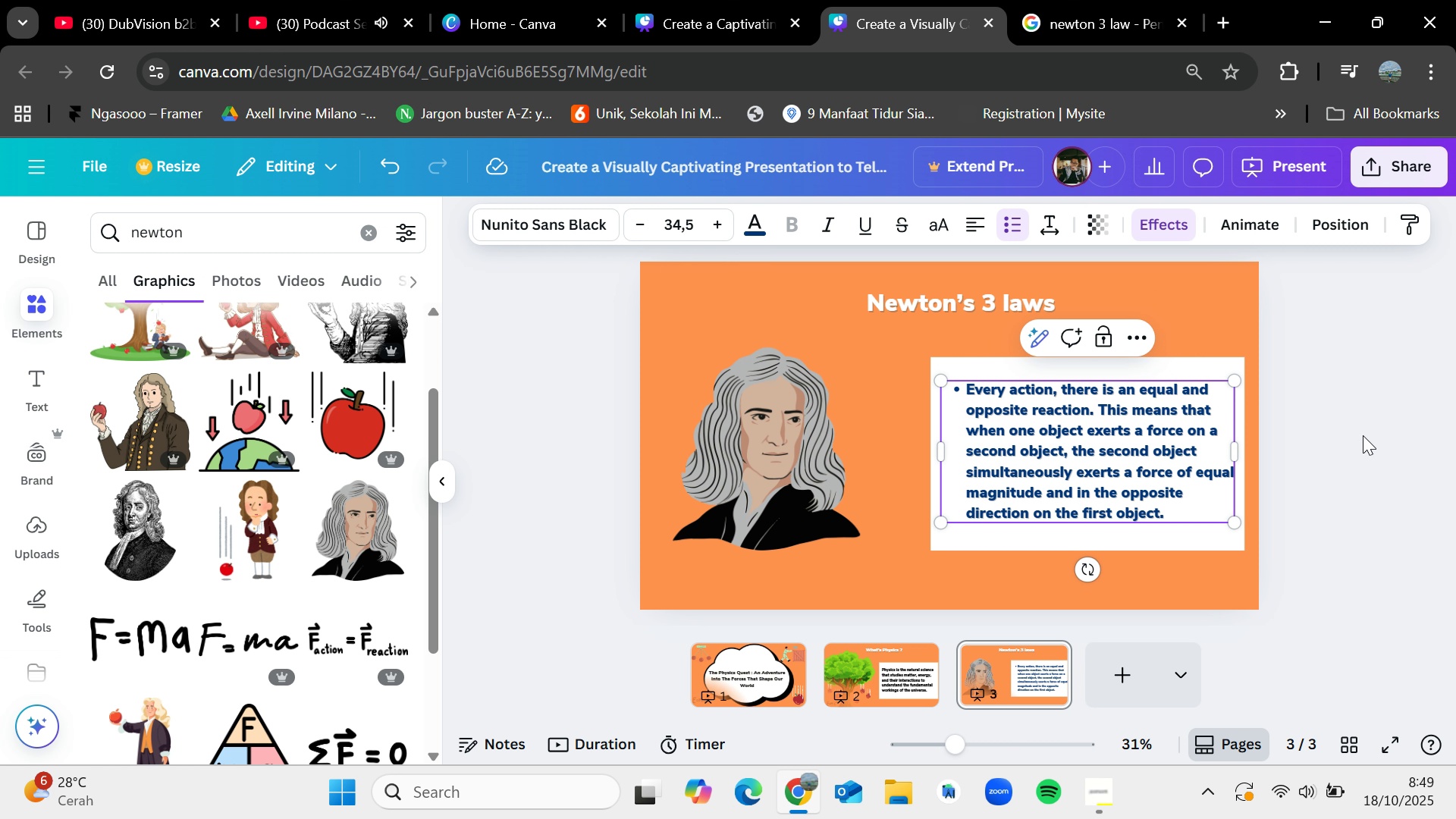 
left_click([1363, 435])
 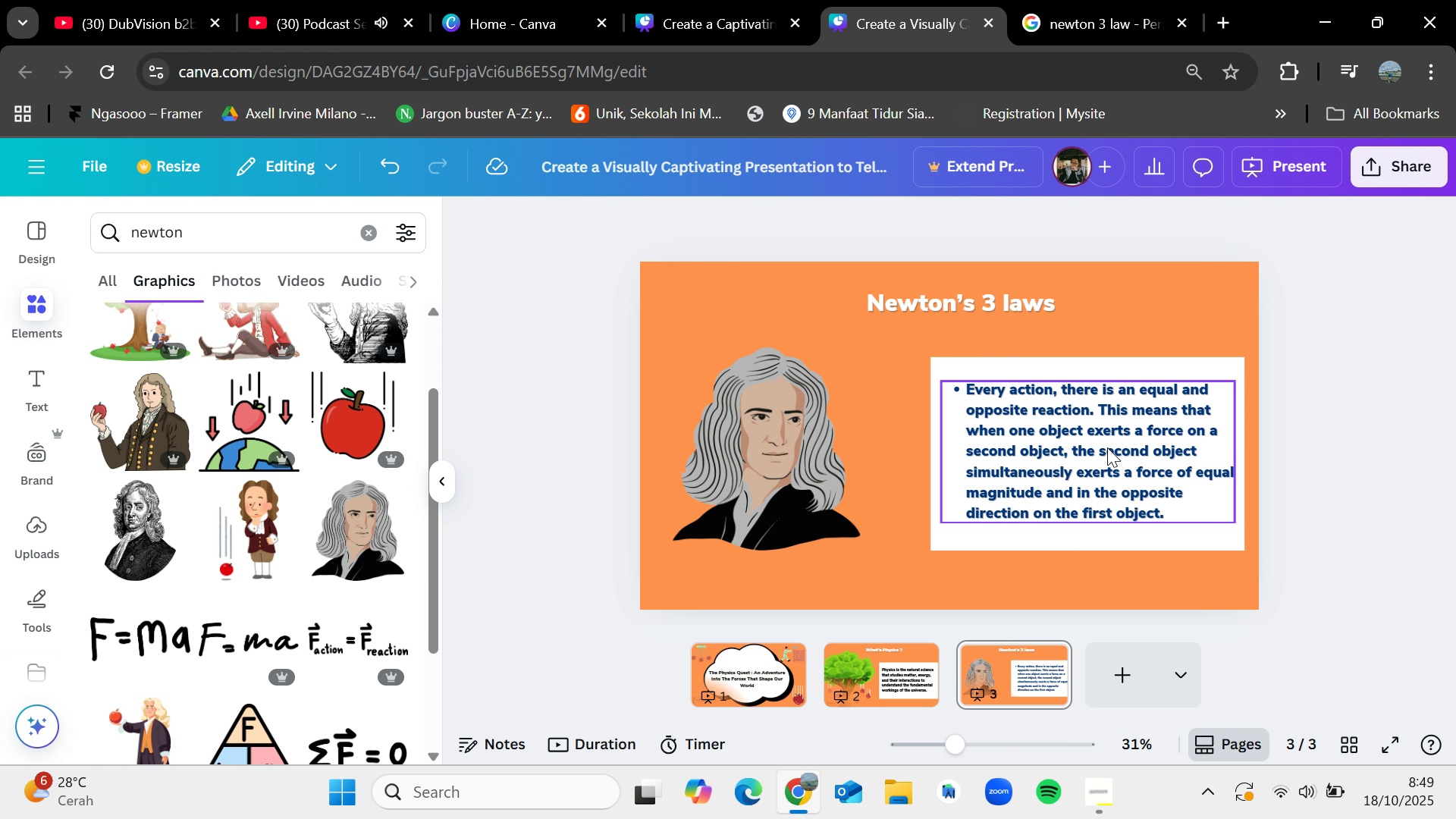 
wait(9.44)
 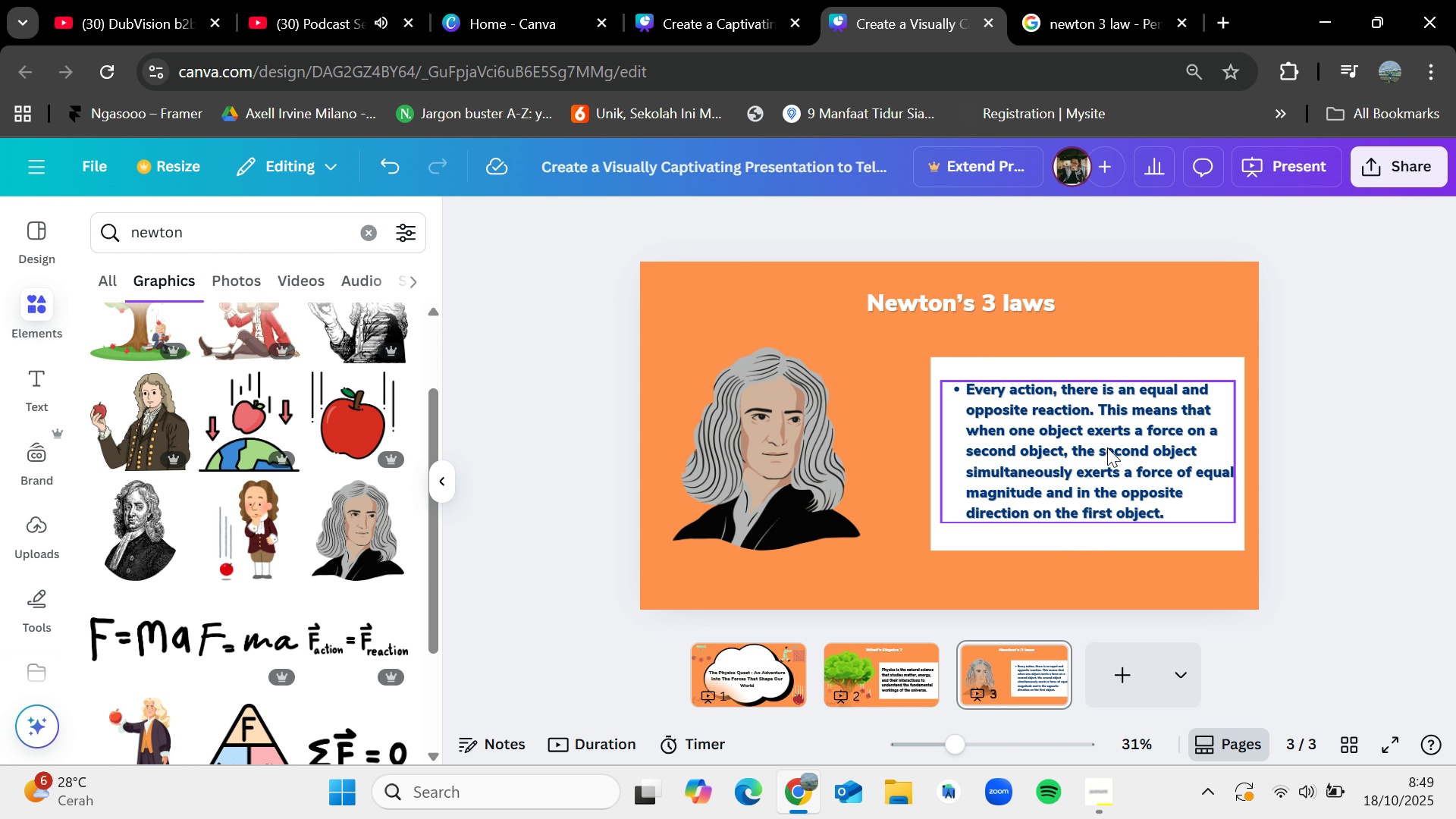 
double_click([963, 389])
 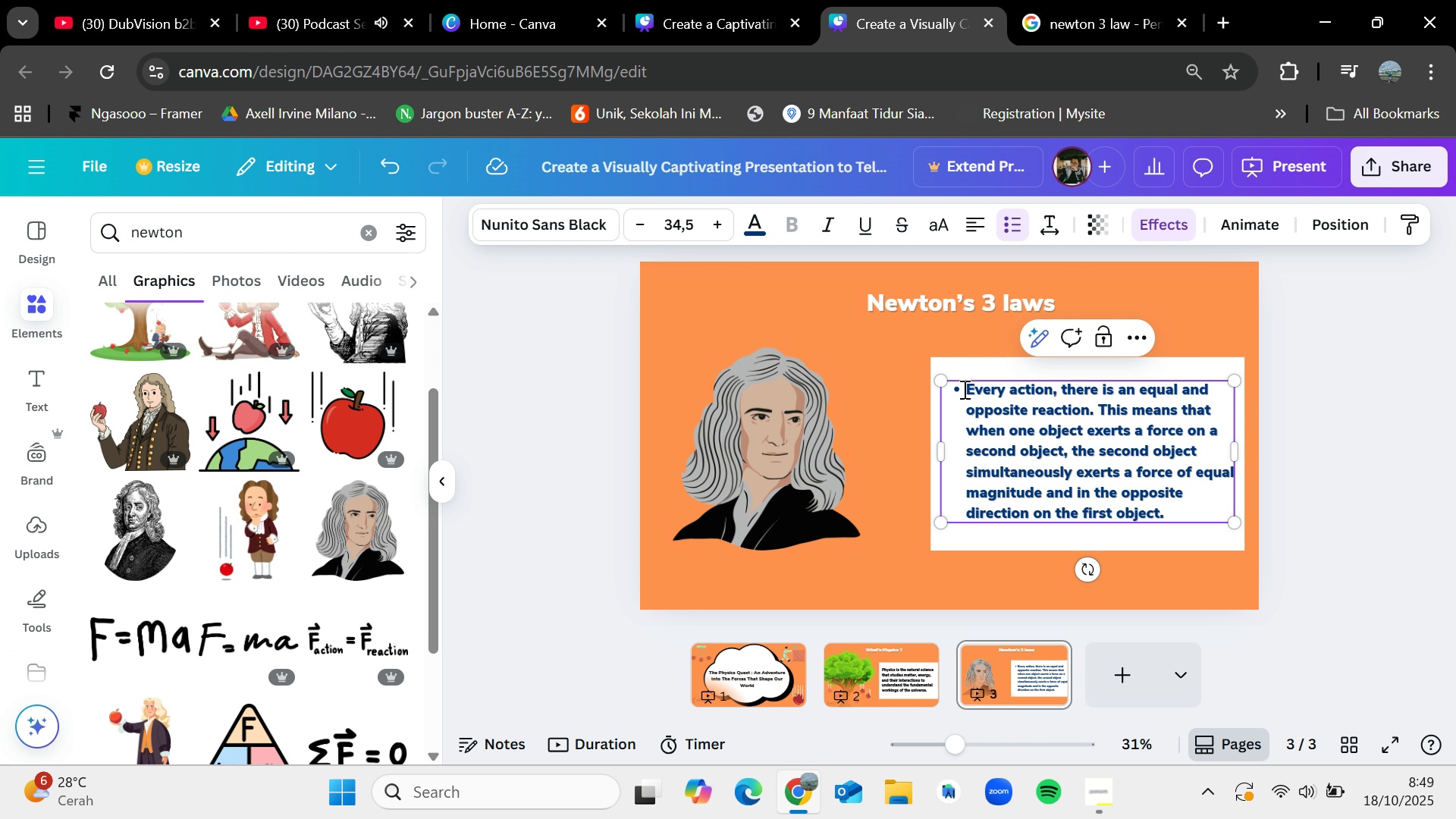 
key(Backspace)
 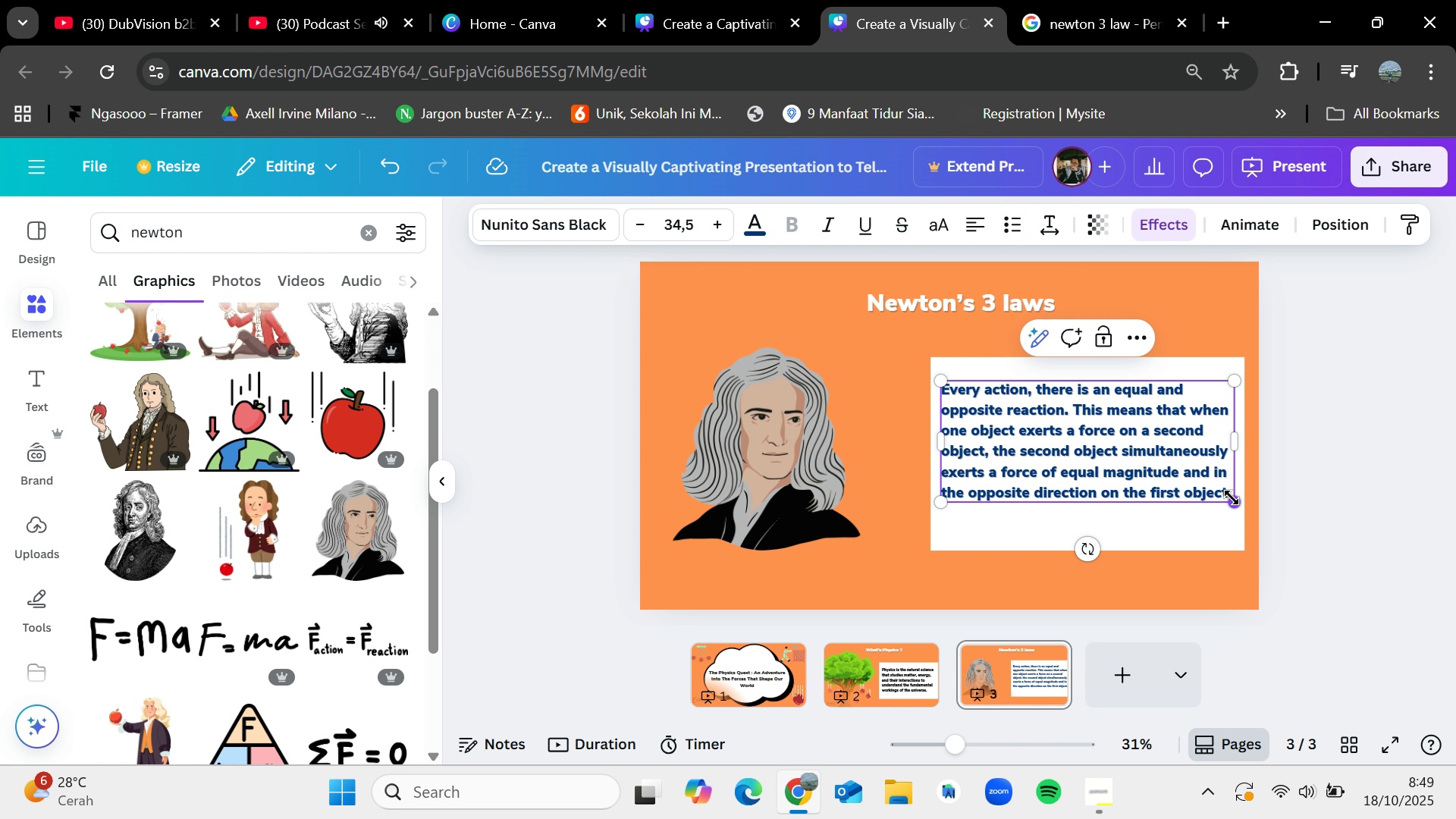 
left_click([1228, 488])
 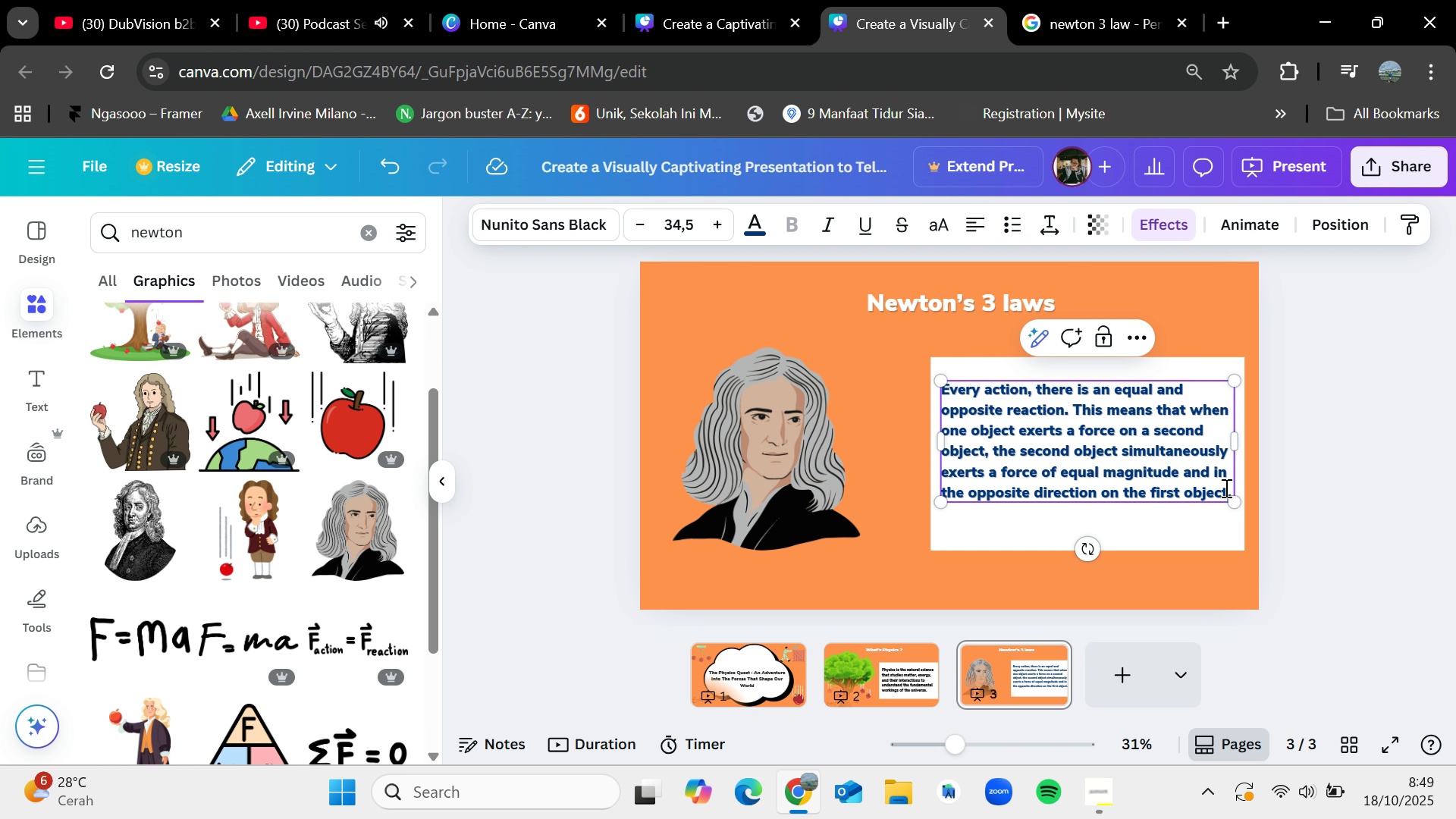 
key(Enter)
 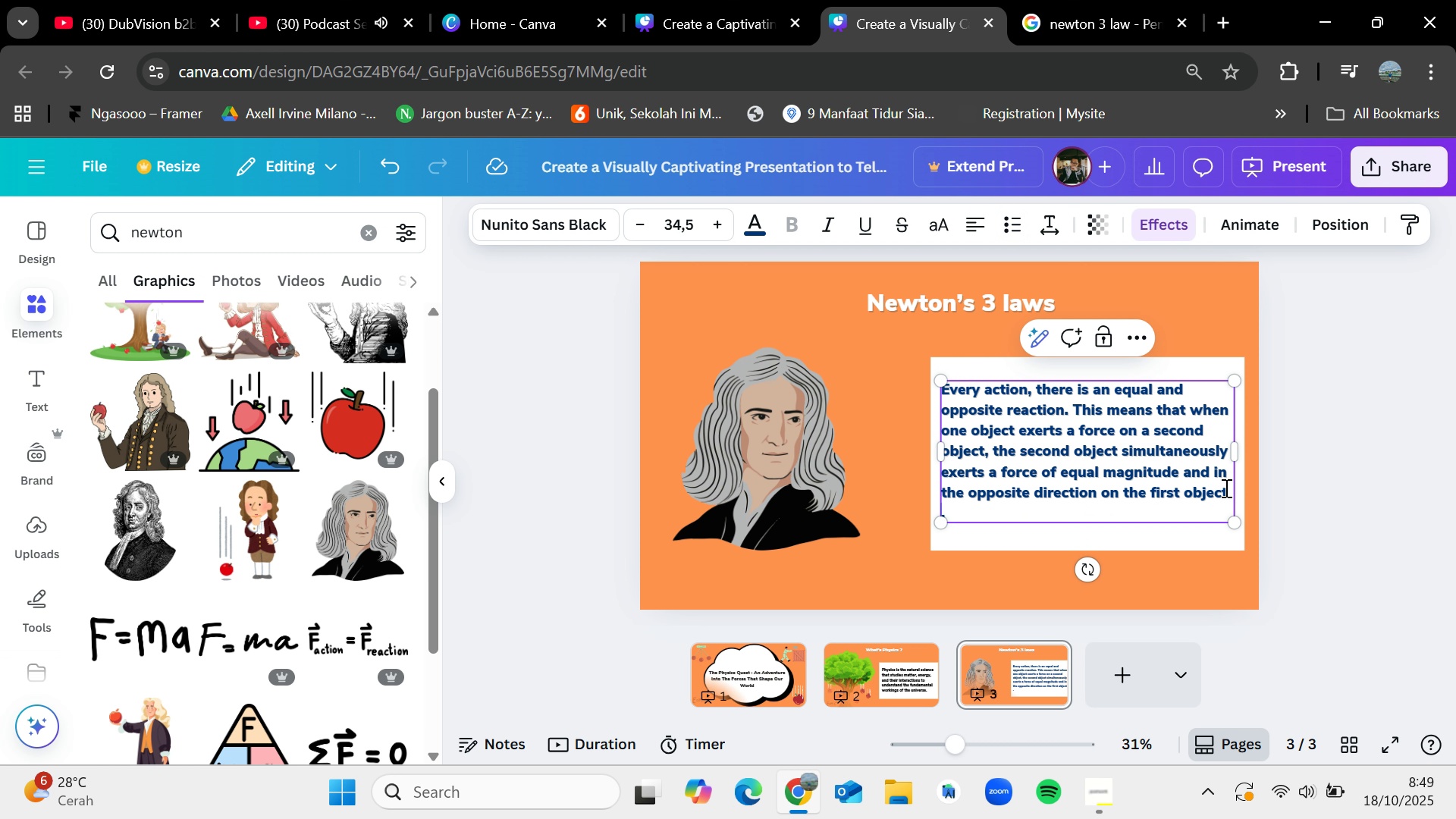 
type(Example)
 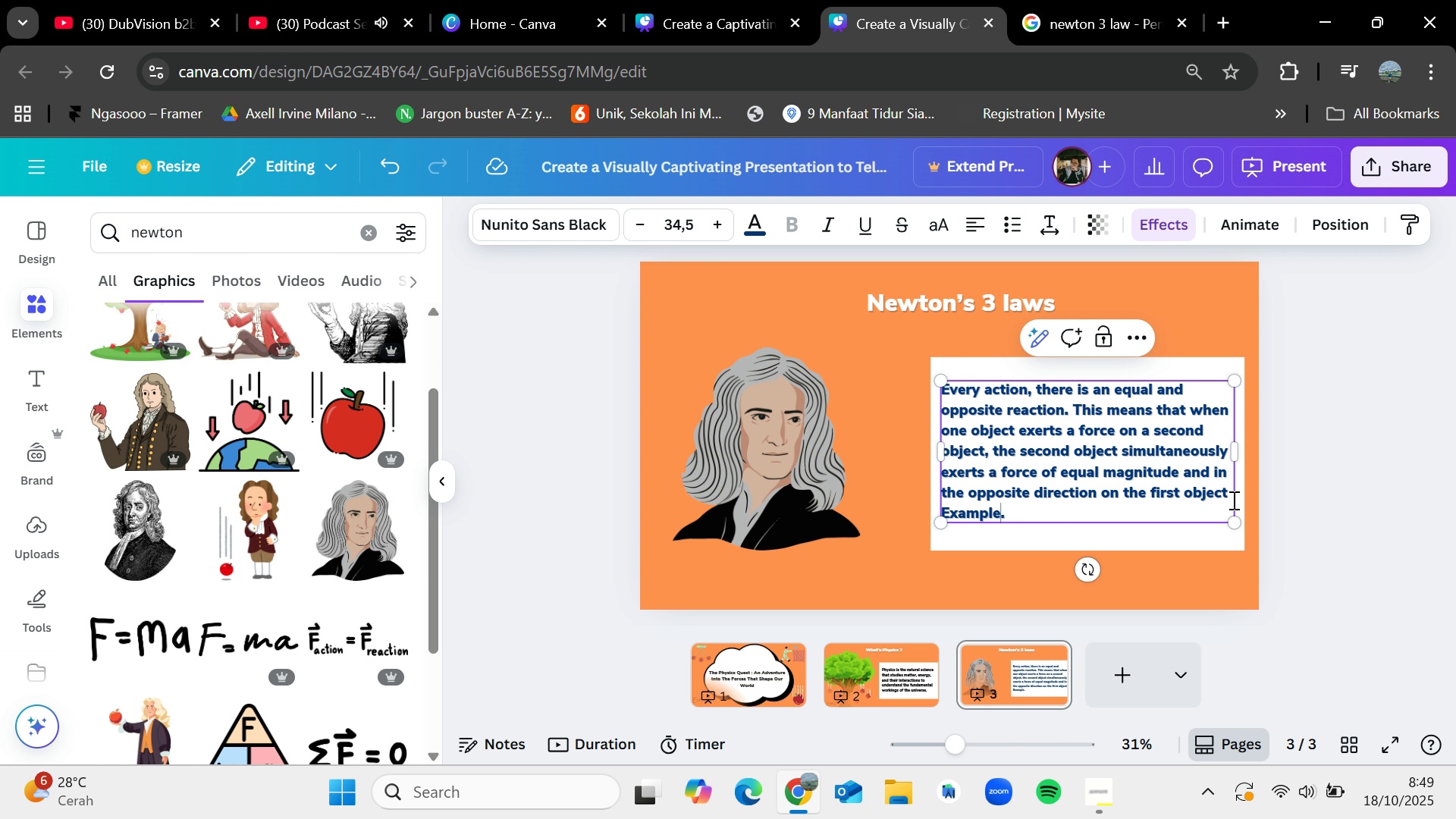 
left_click([1231, 492])
 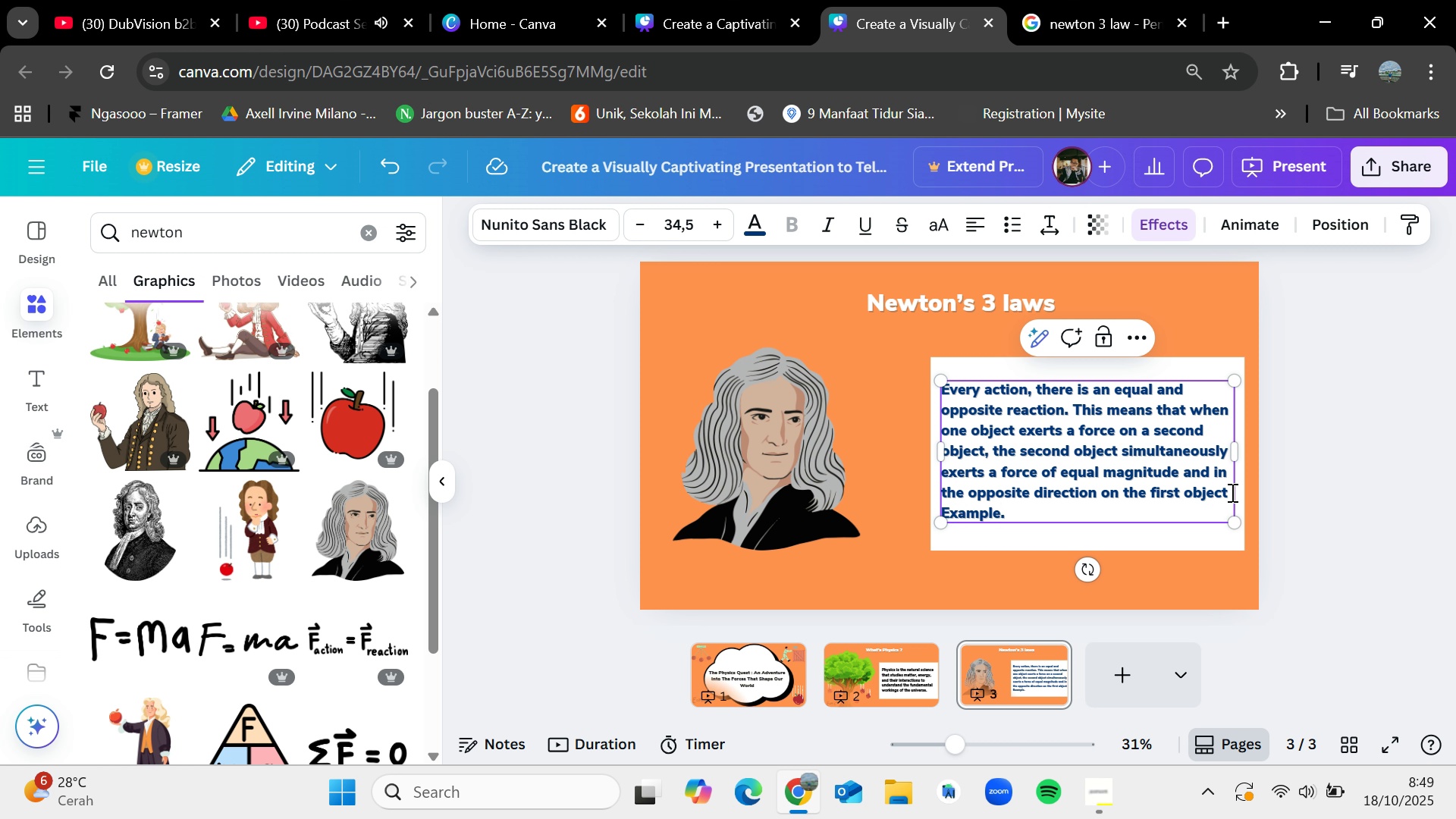 
key(Period)
 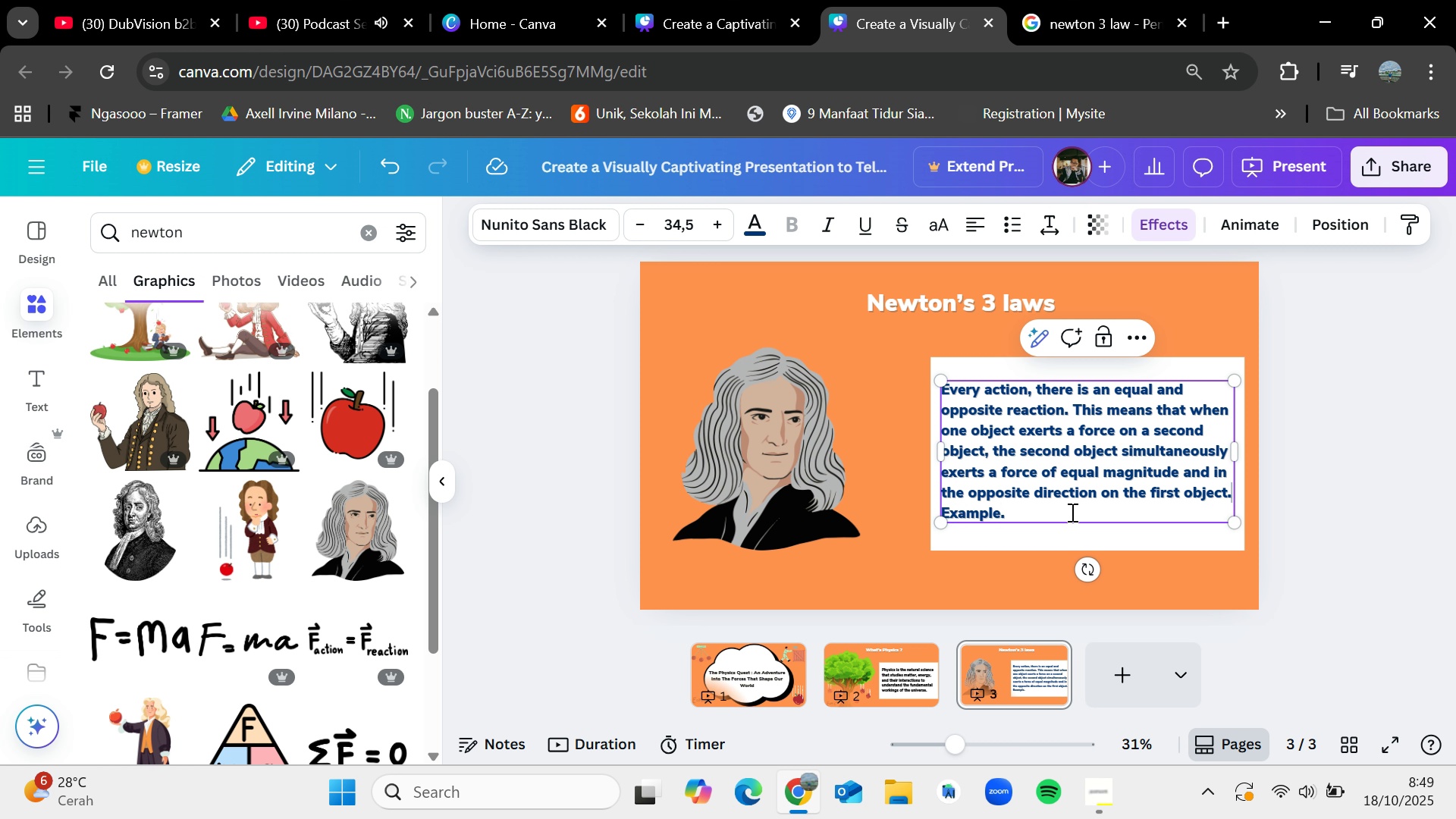 
left_click([1071, 512])
 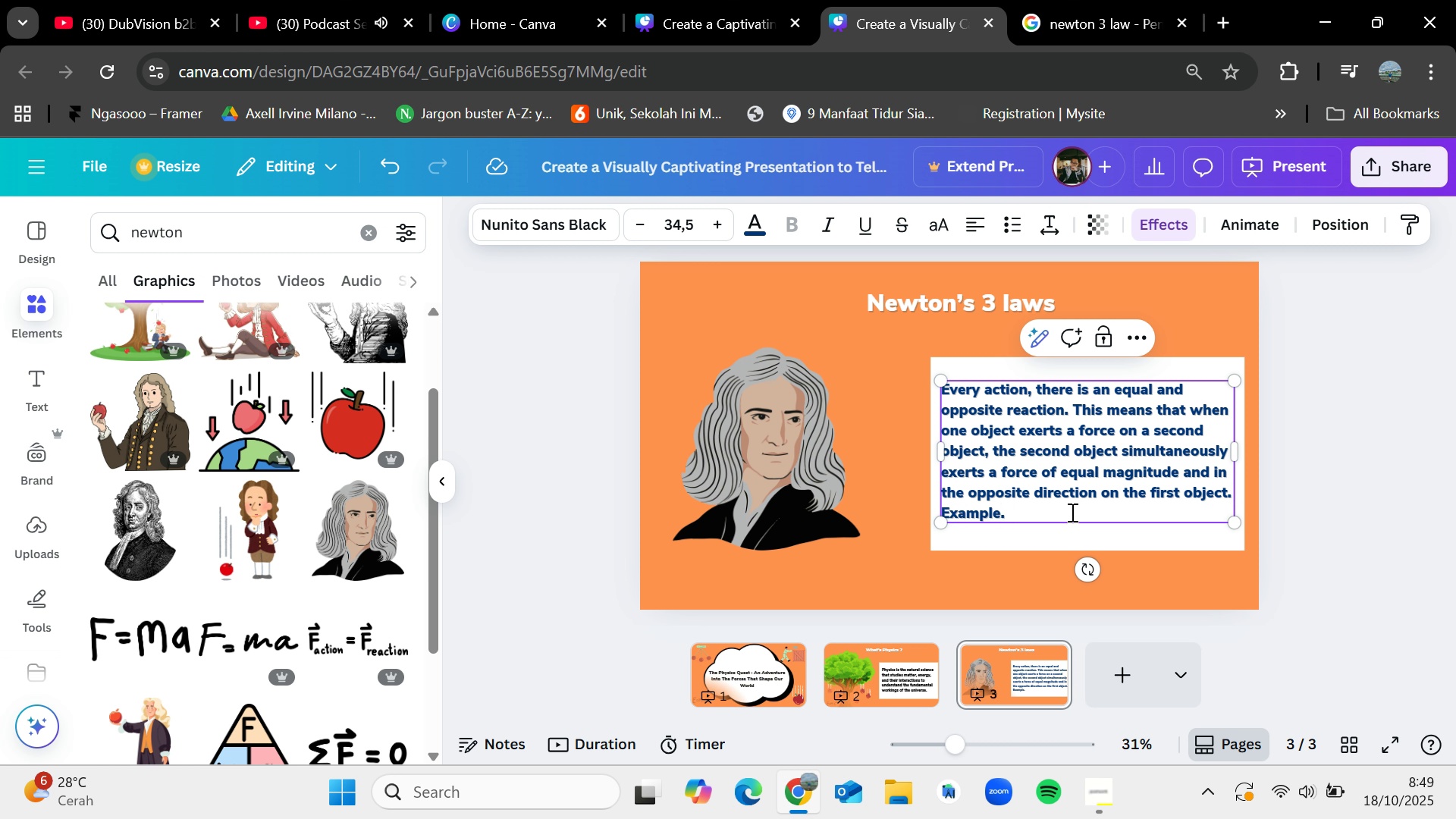 
key(Backspace)
 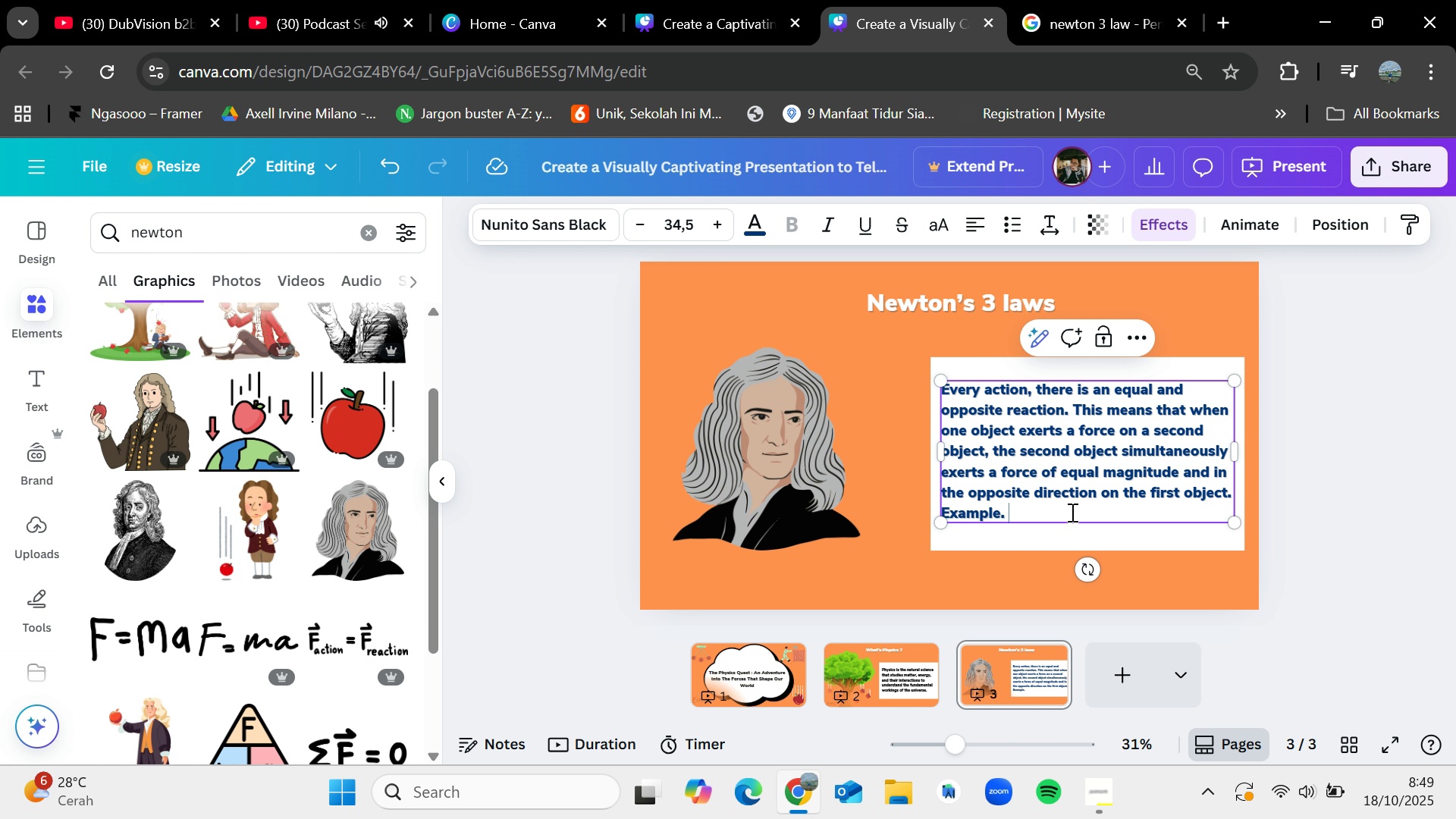 
key(Backspace)
 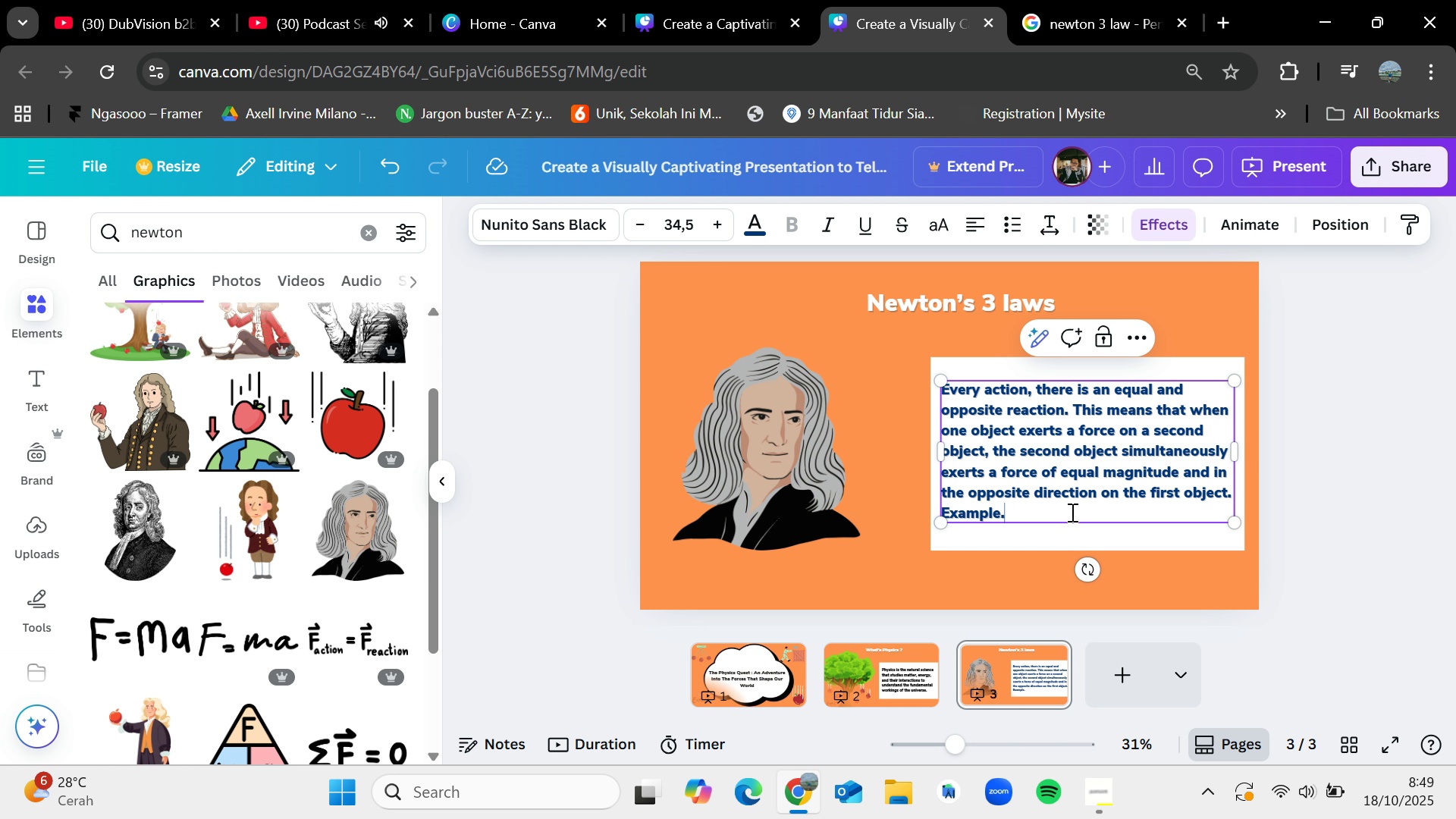 
key(Backspace)
 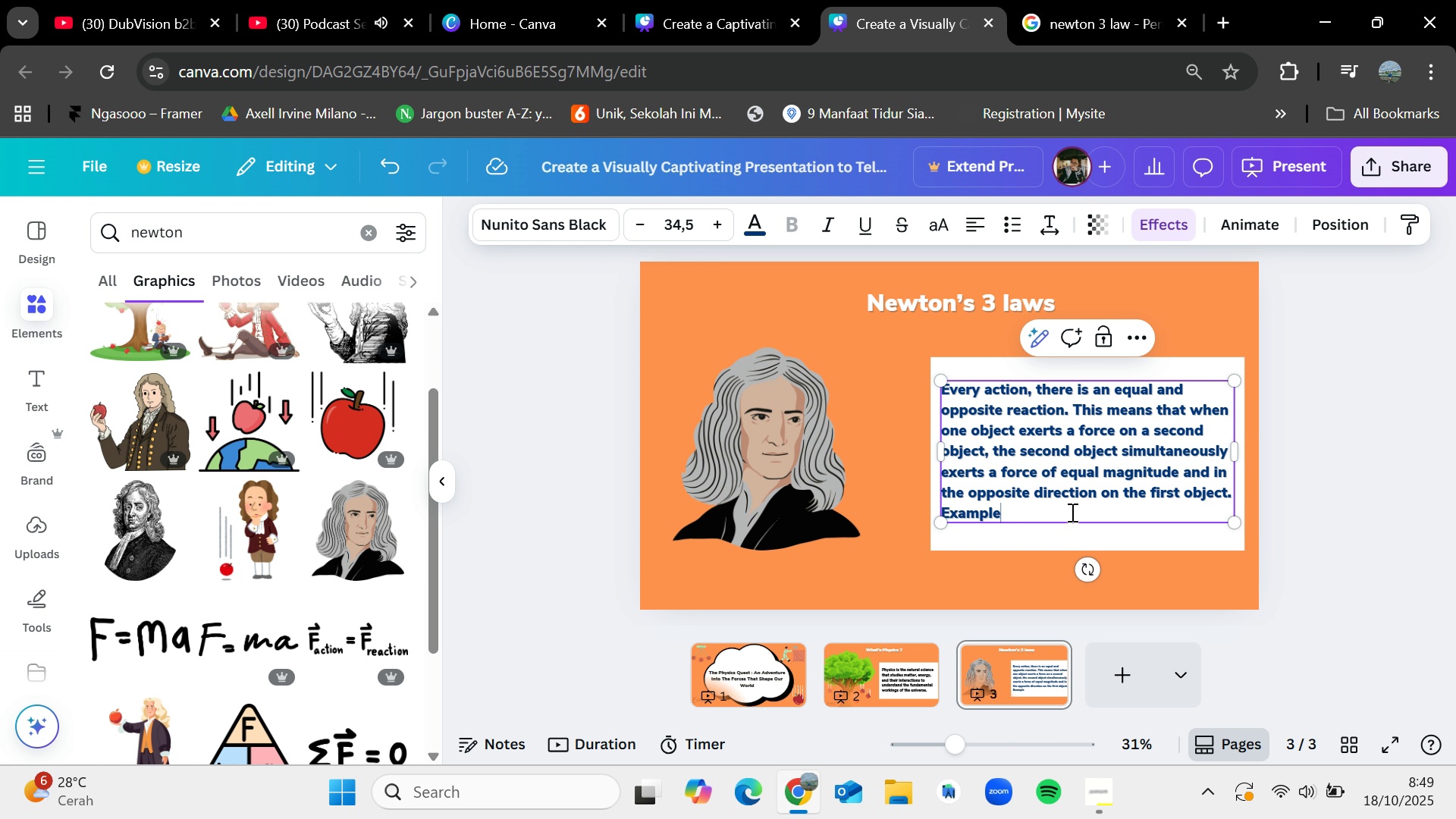 
key(Space)
 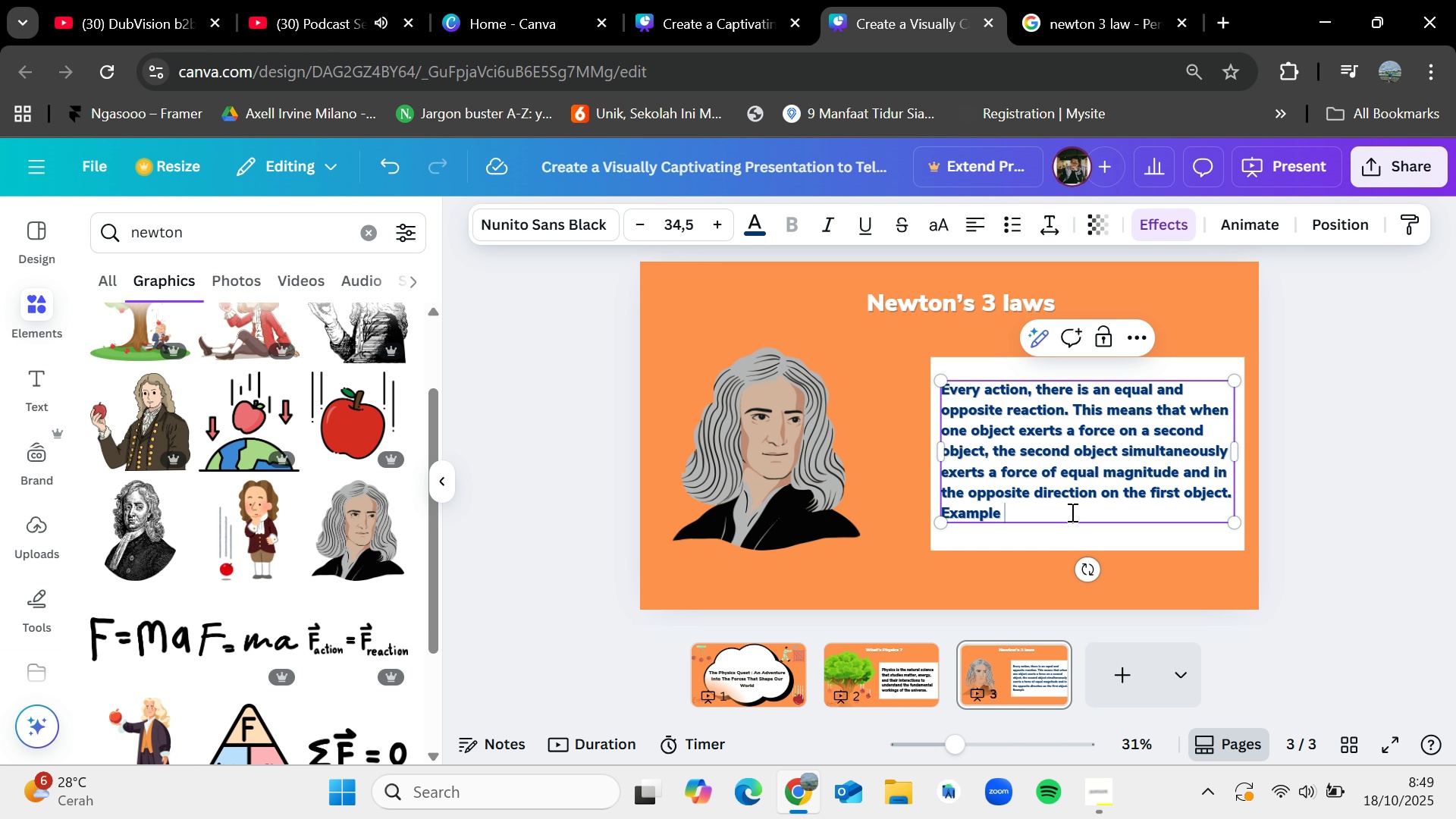 
key(Shift+Semicolon)
 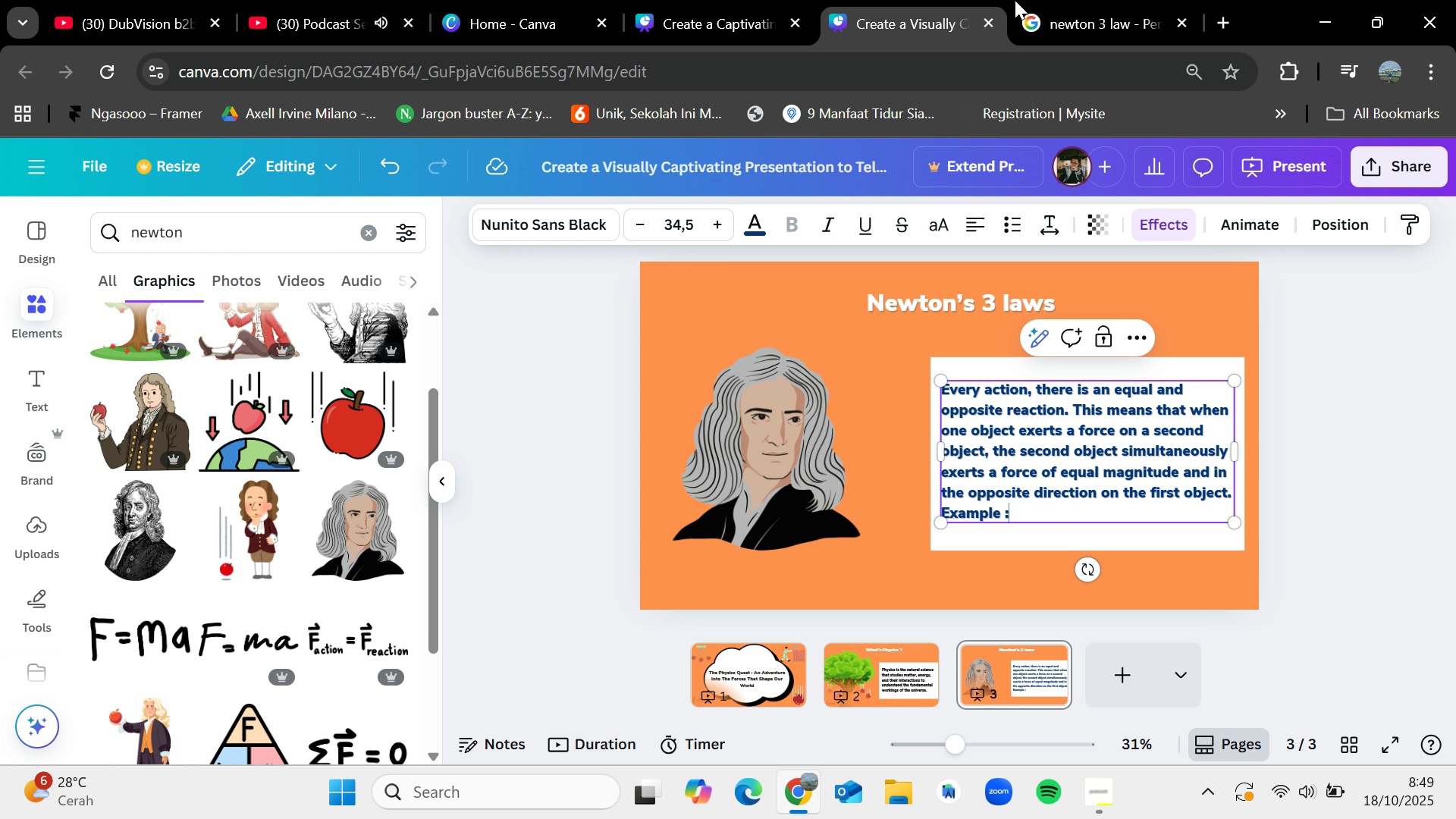 
left_click([1046, 0])
 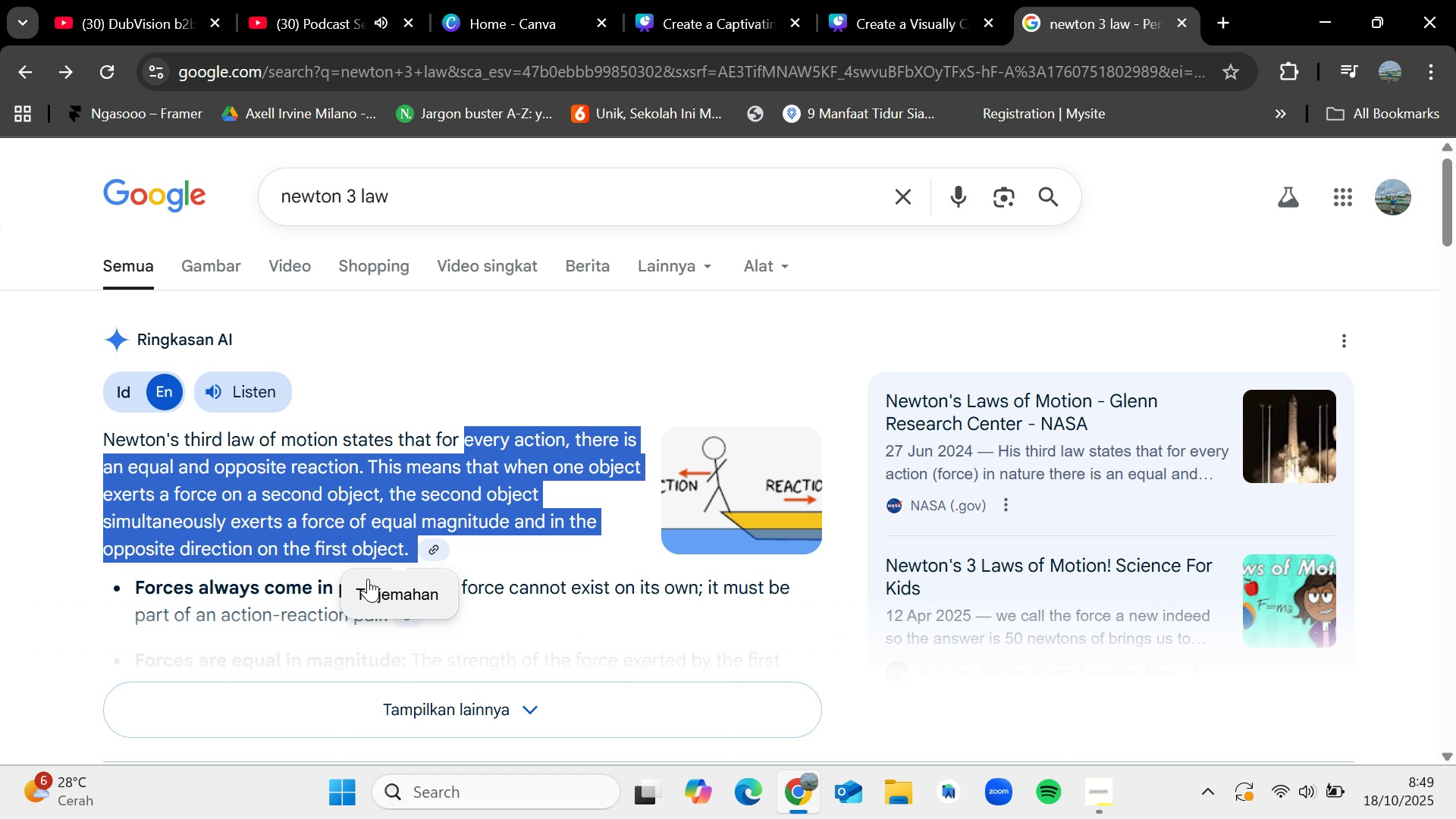 
left_click([375, 586])
 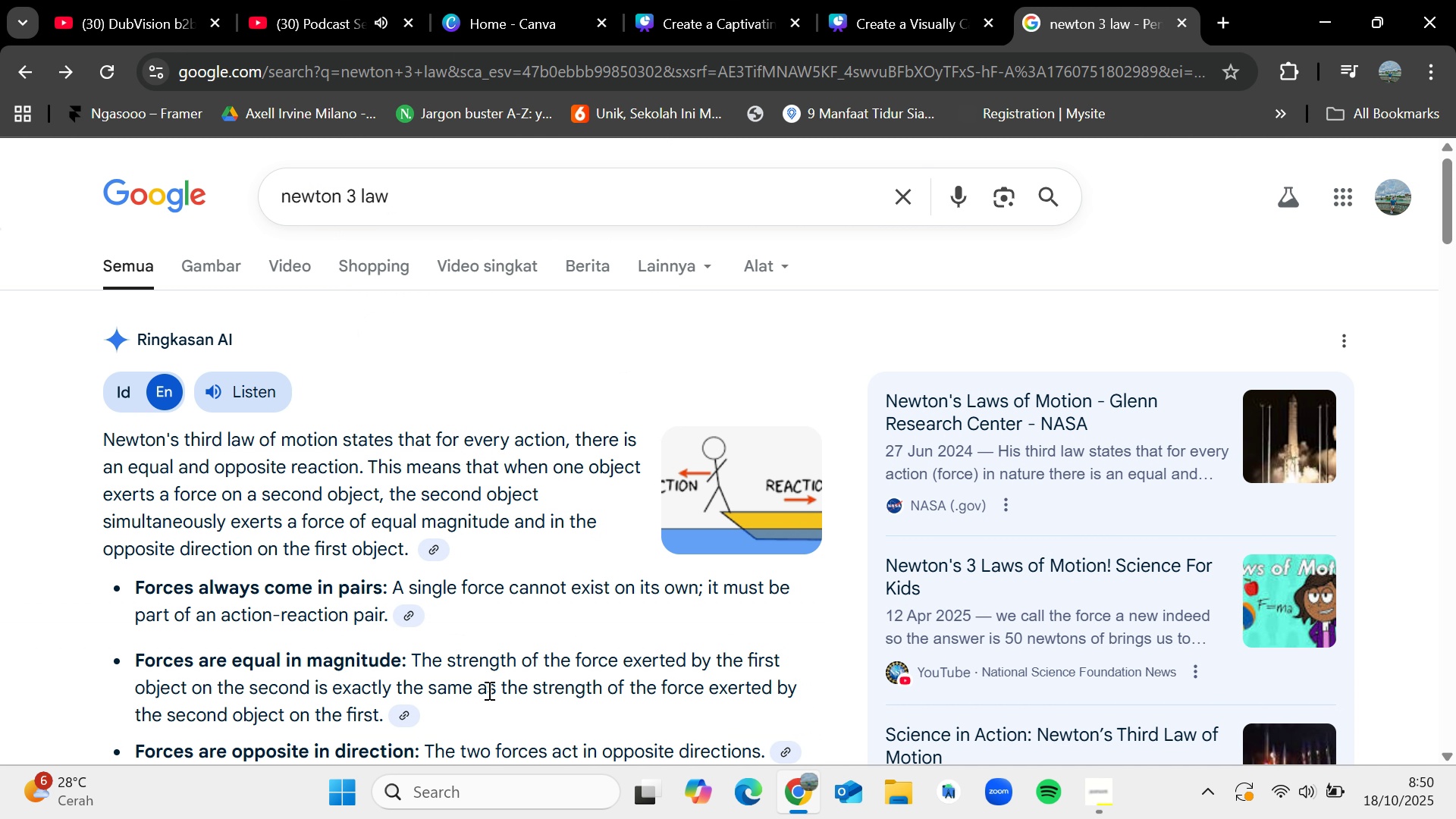 
scroll: coordinate [478, 646], scroll_direction: down, amount: 3.0
 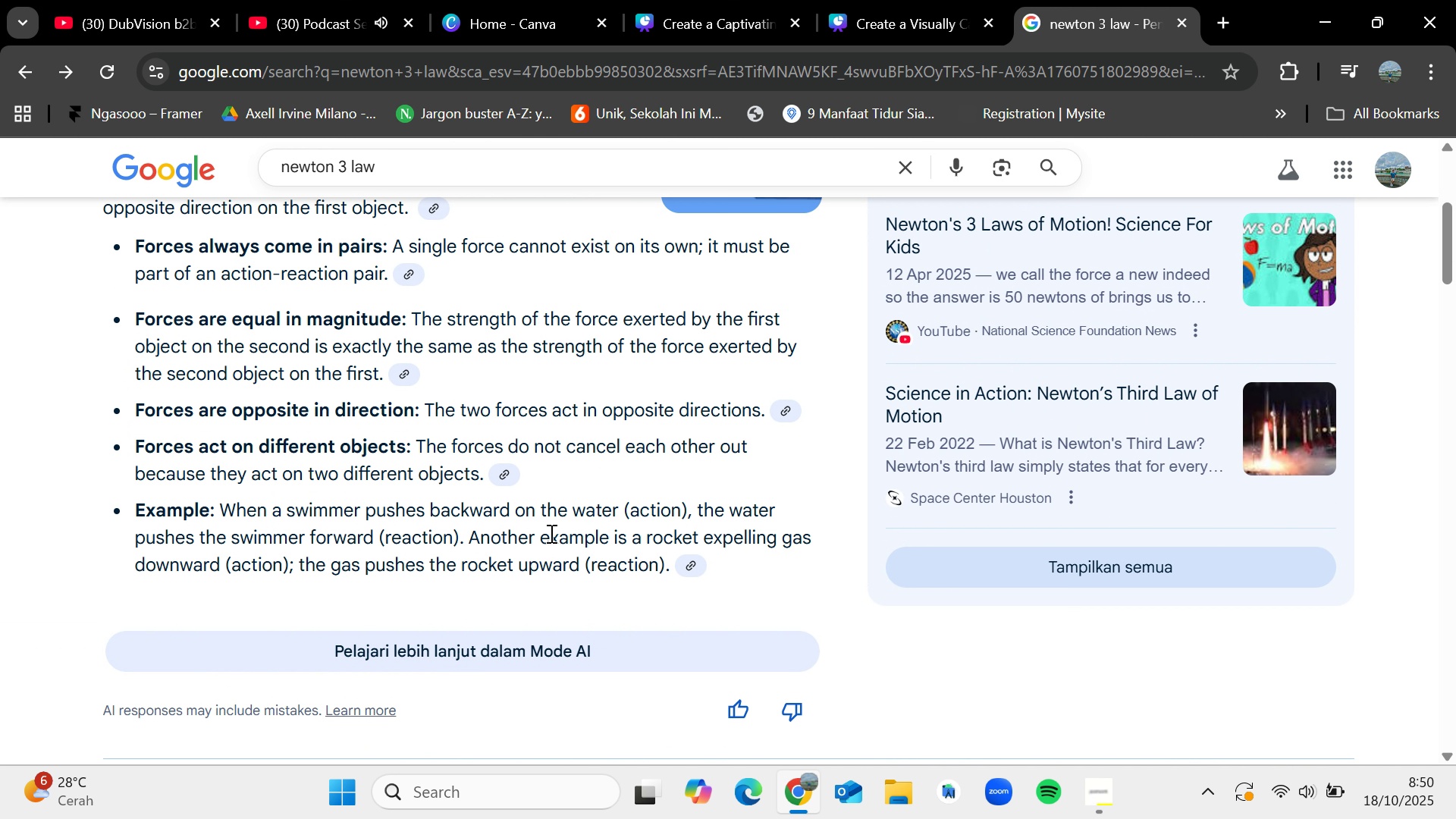 
wait(7.07)
 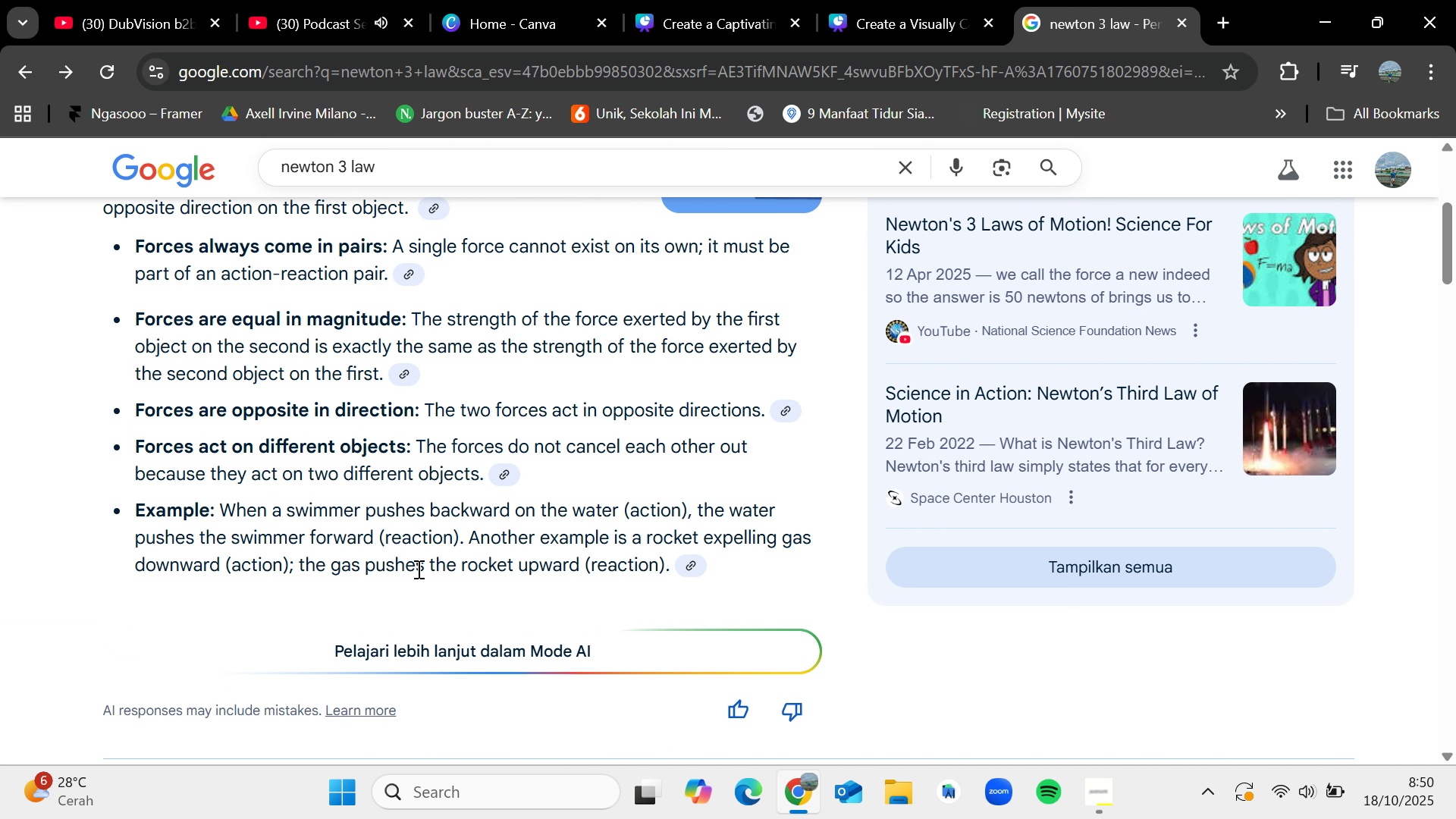 
left_click_drag(start_coordinate=[632, 537], to_coordinate=[663, 560])
 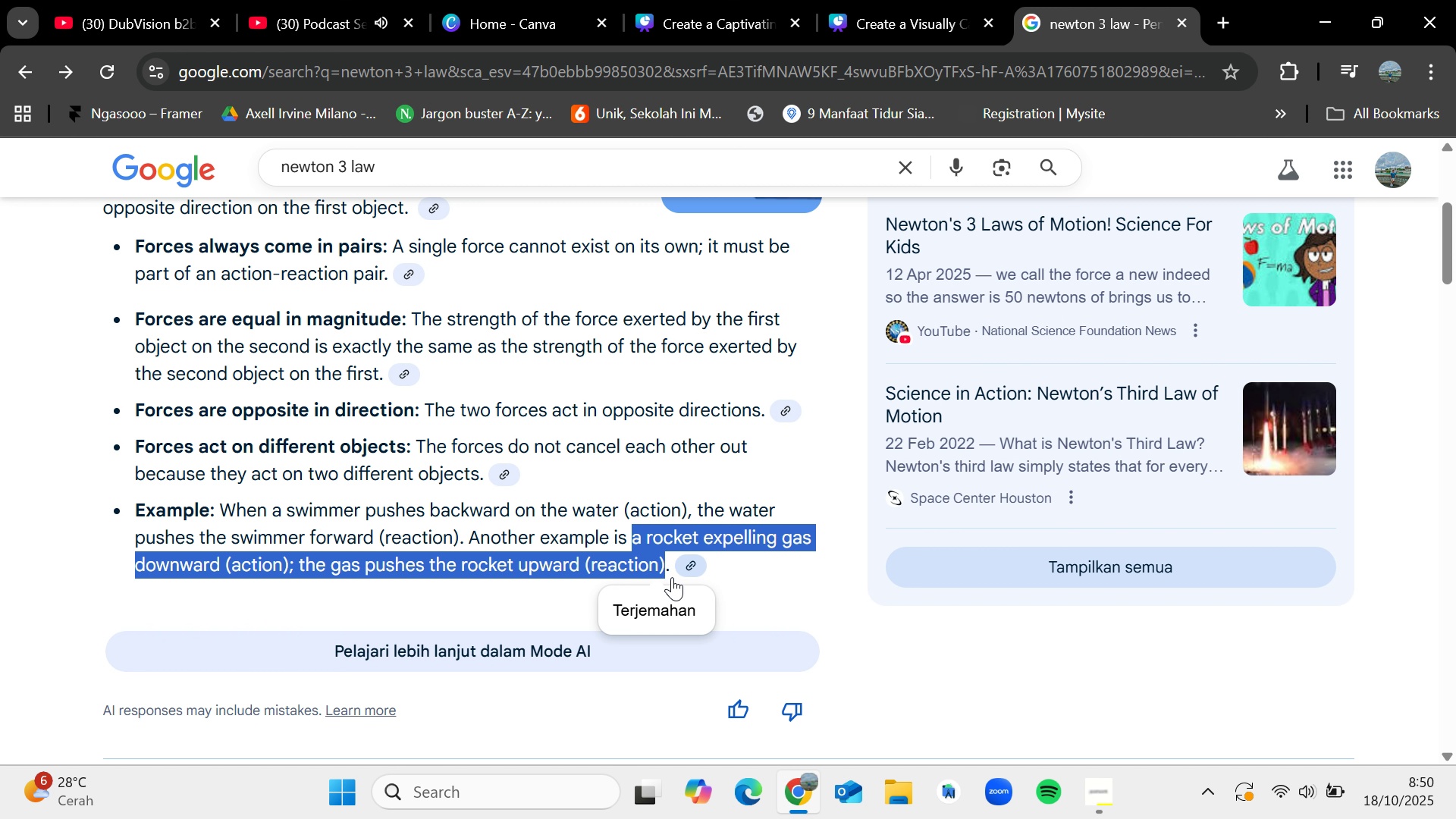 
key(Control+C)
 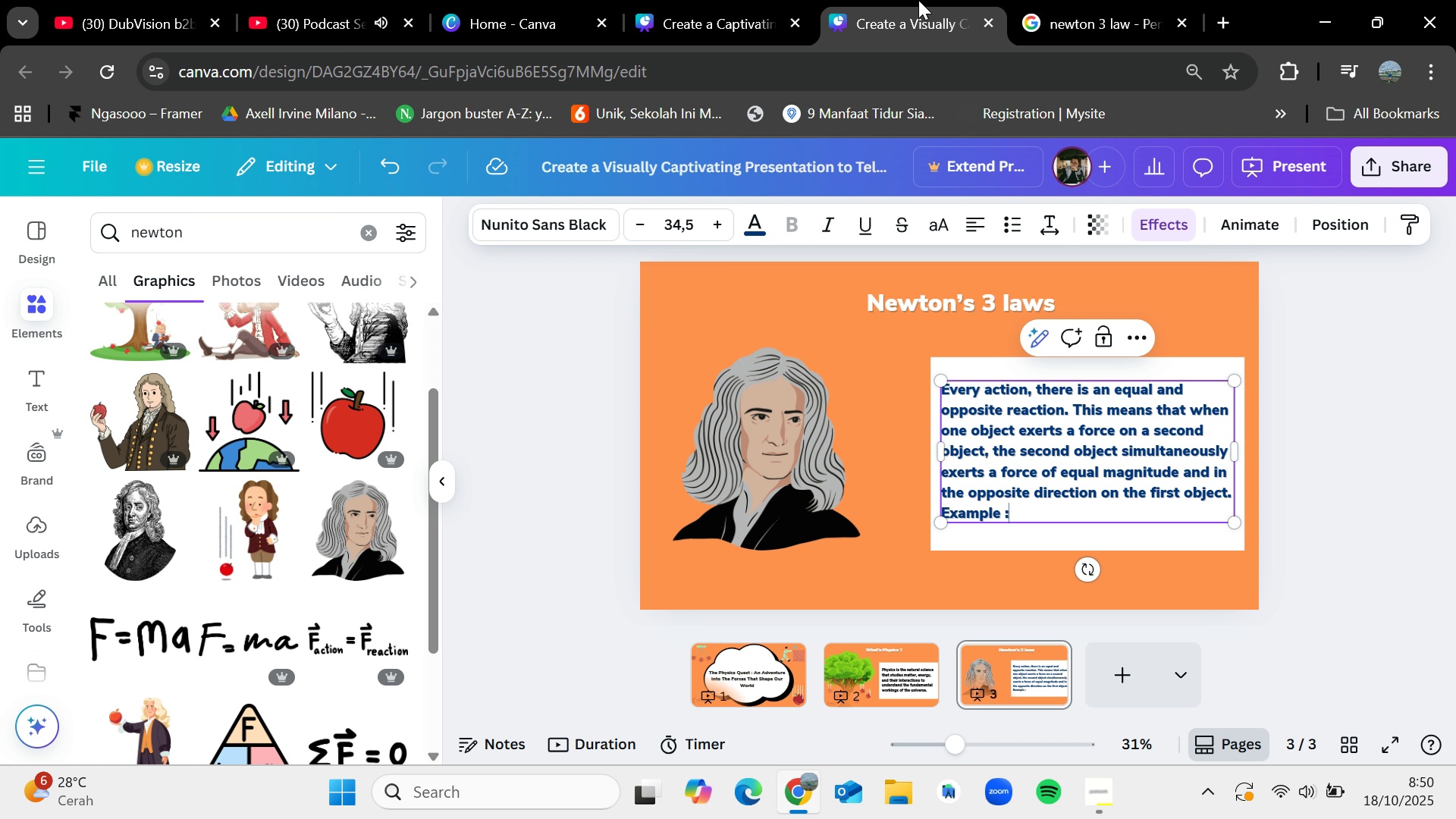 
left_click([918, 0])
 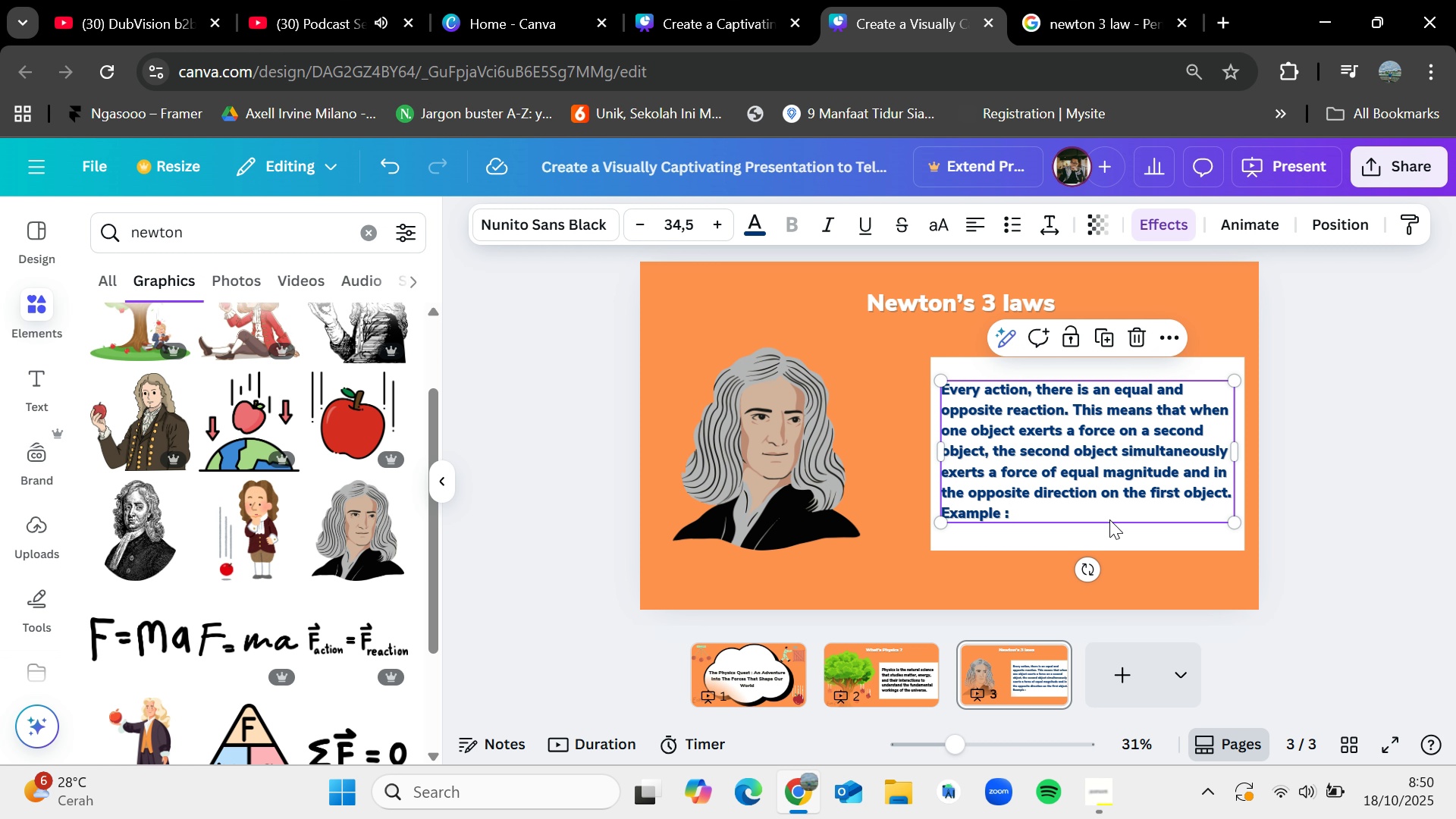 
key(Control+V)
 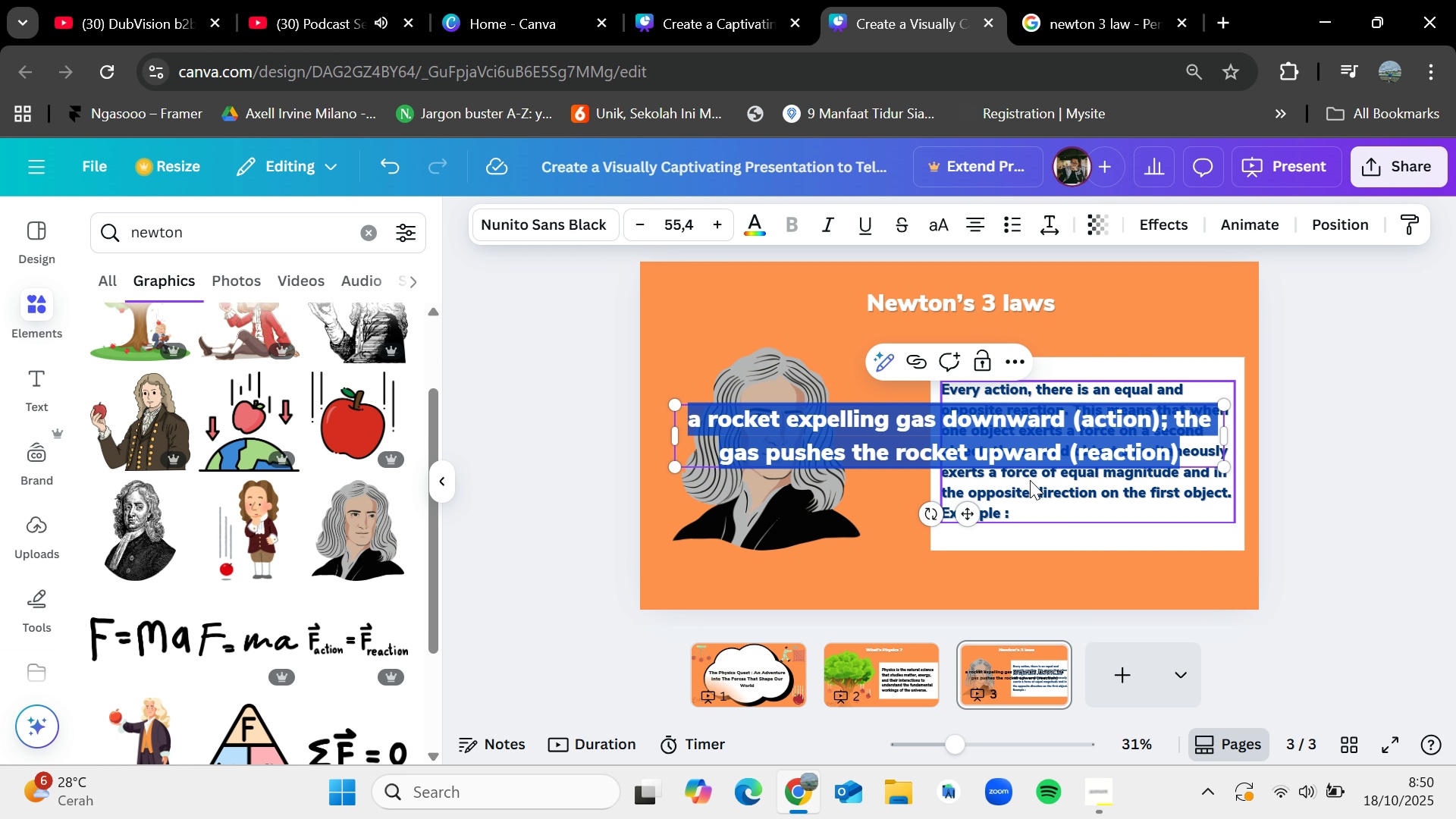 
key(Control+Z)
 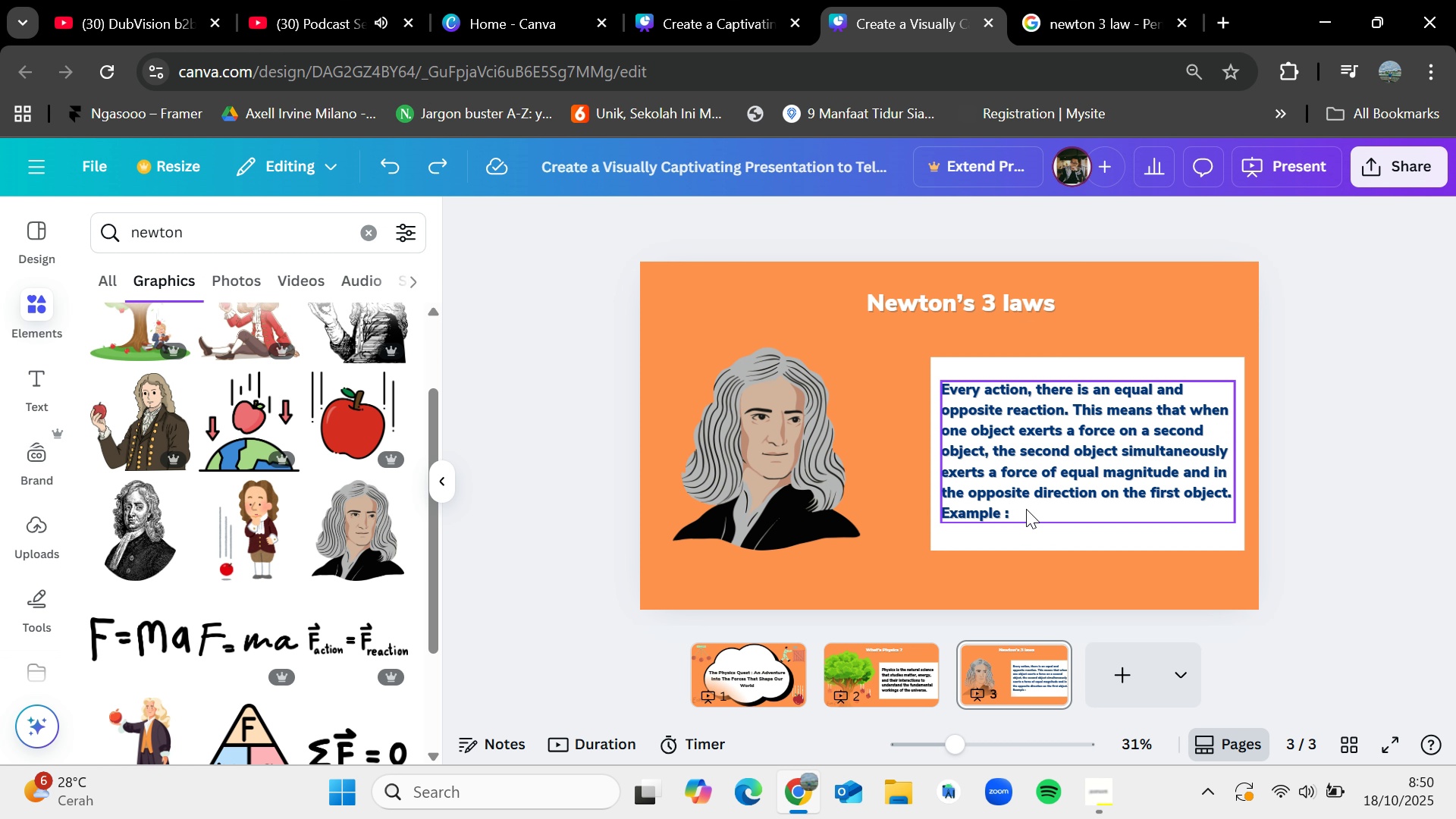 
double_click([1026, 509])
 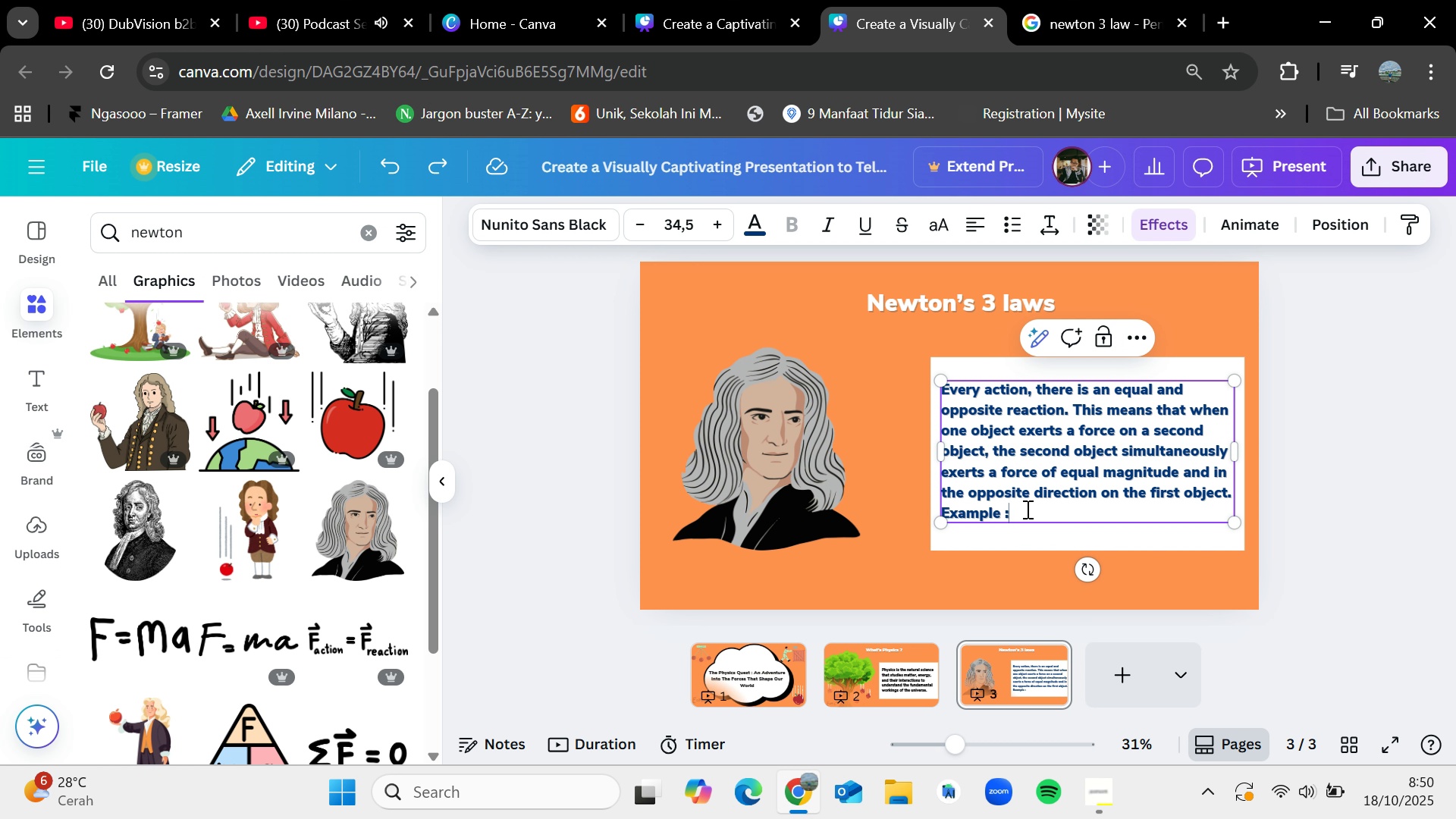 
key(Space)
 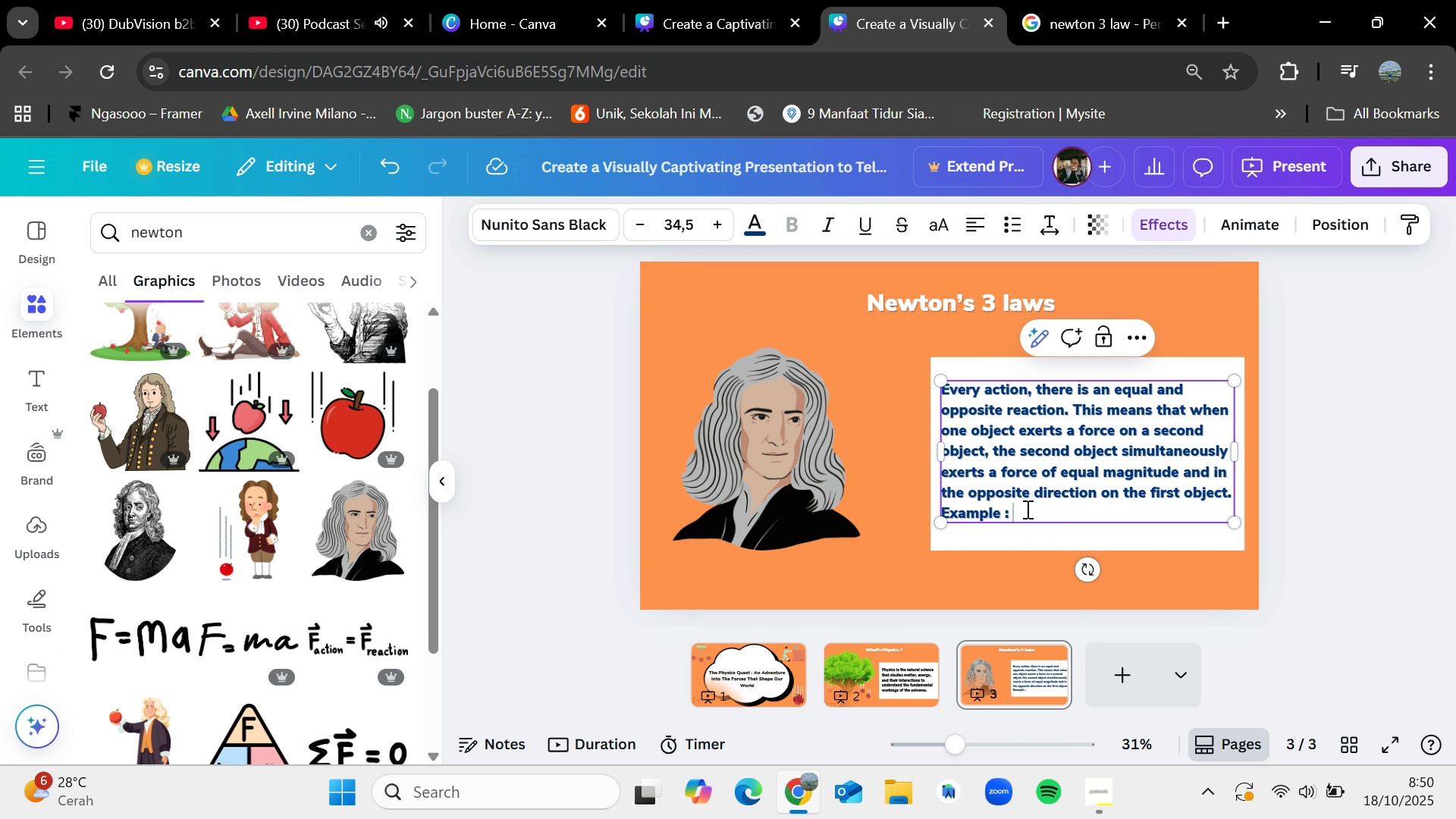 
key(Control+V)
 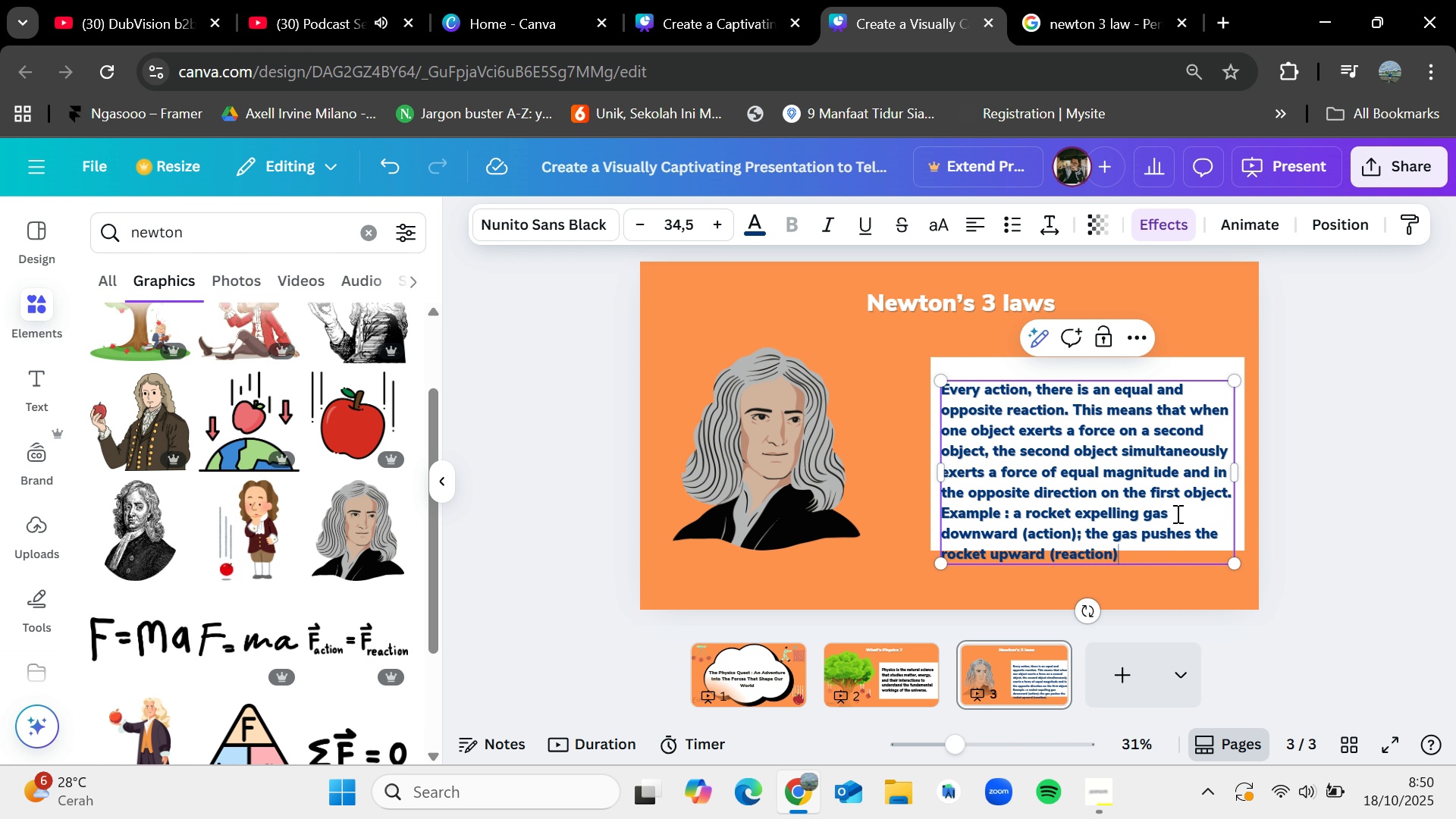 
left_click_drag(start_coordinate=[1238, 567], to_coordinate=[1210, 531])
 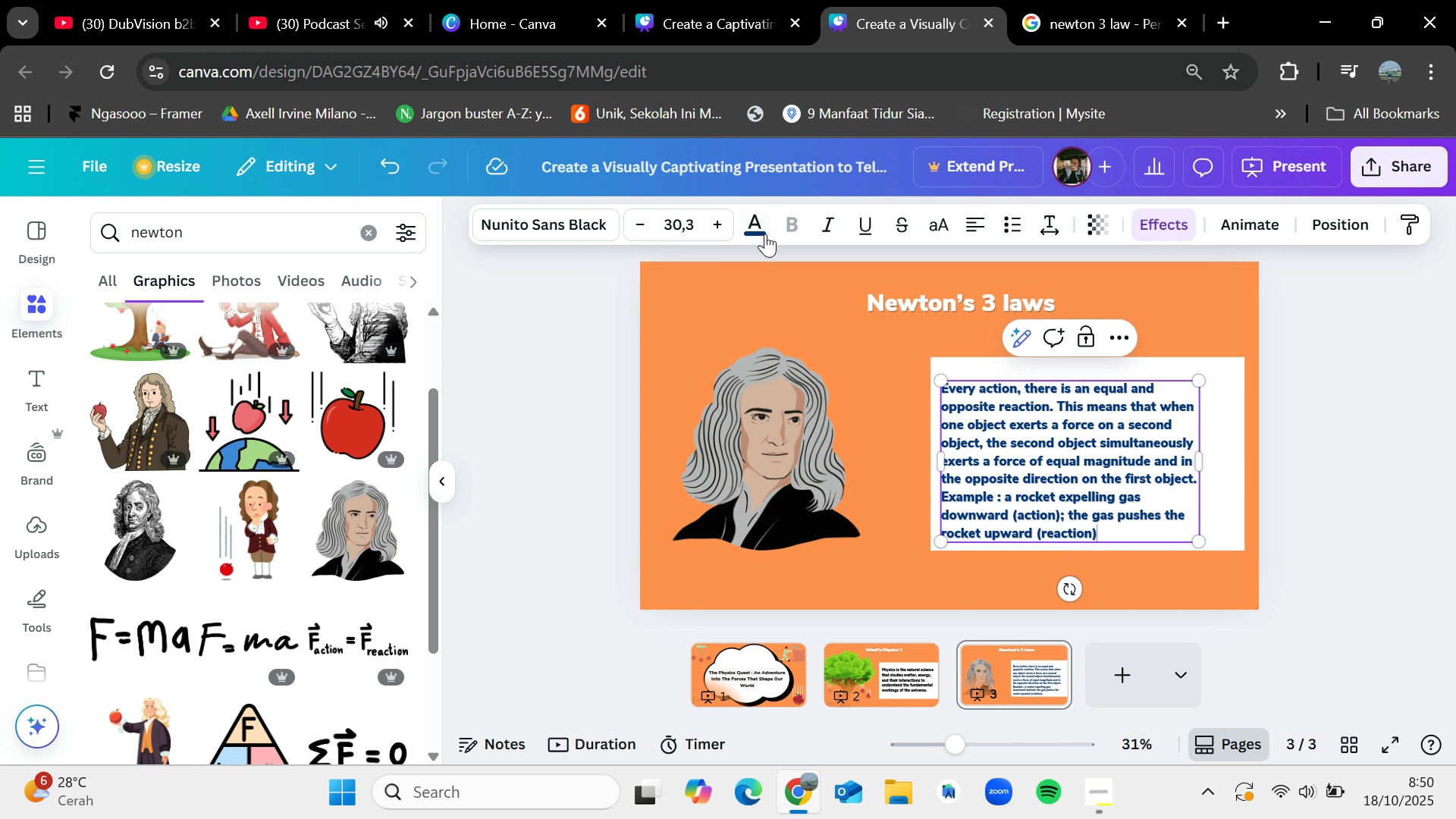 
left_click([765, 234])
 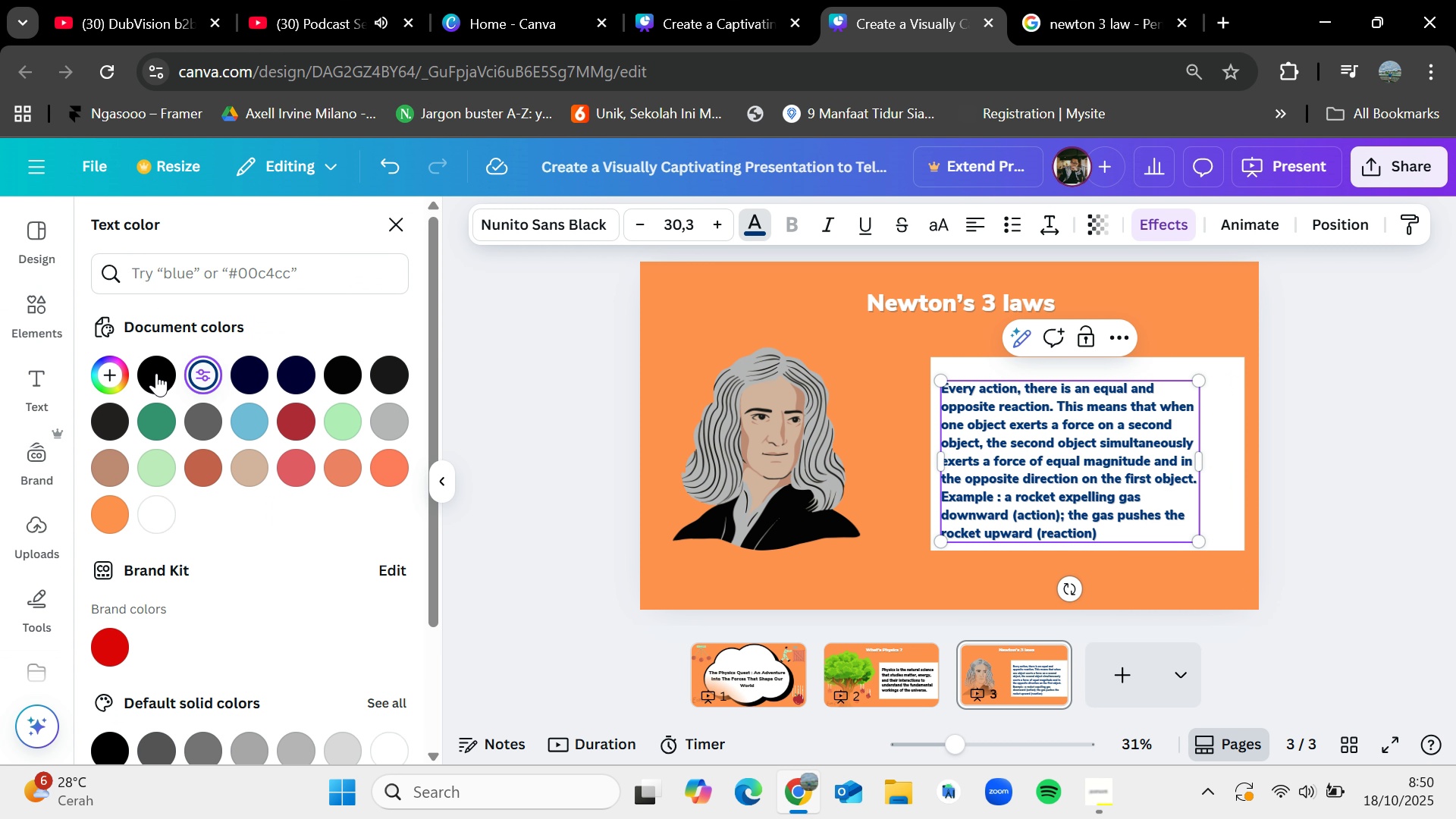 
left_click([155, 370])
 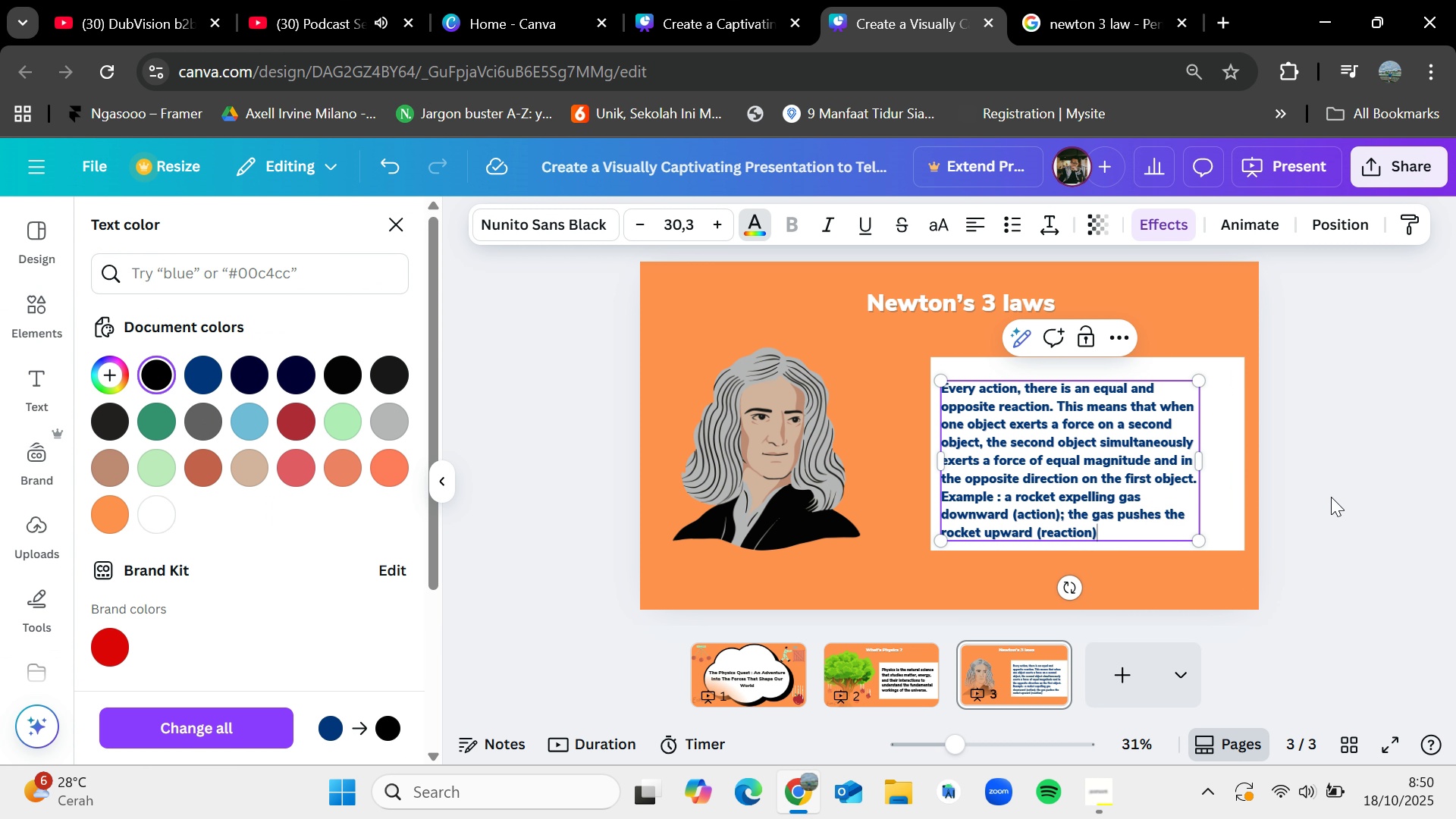 
left_click([1331, 497])
 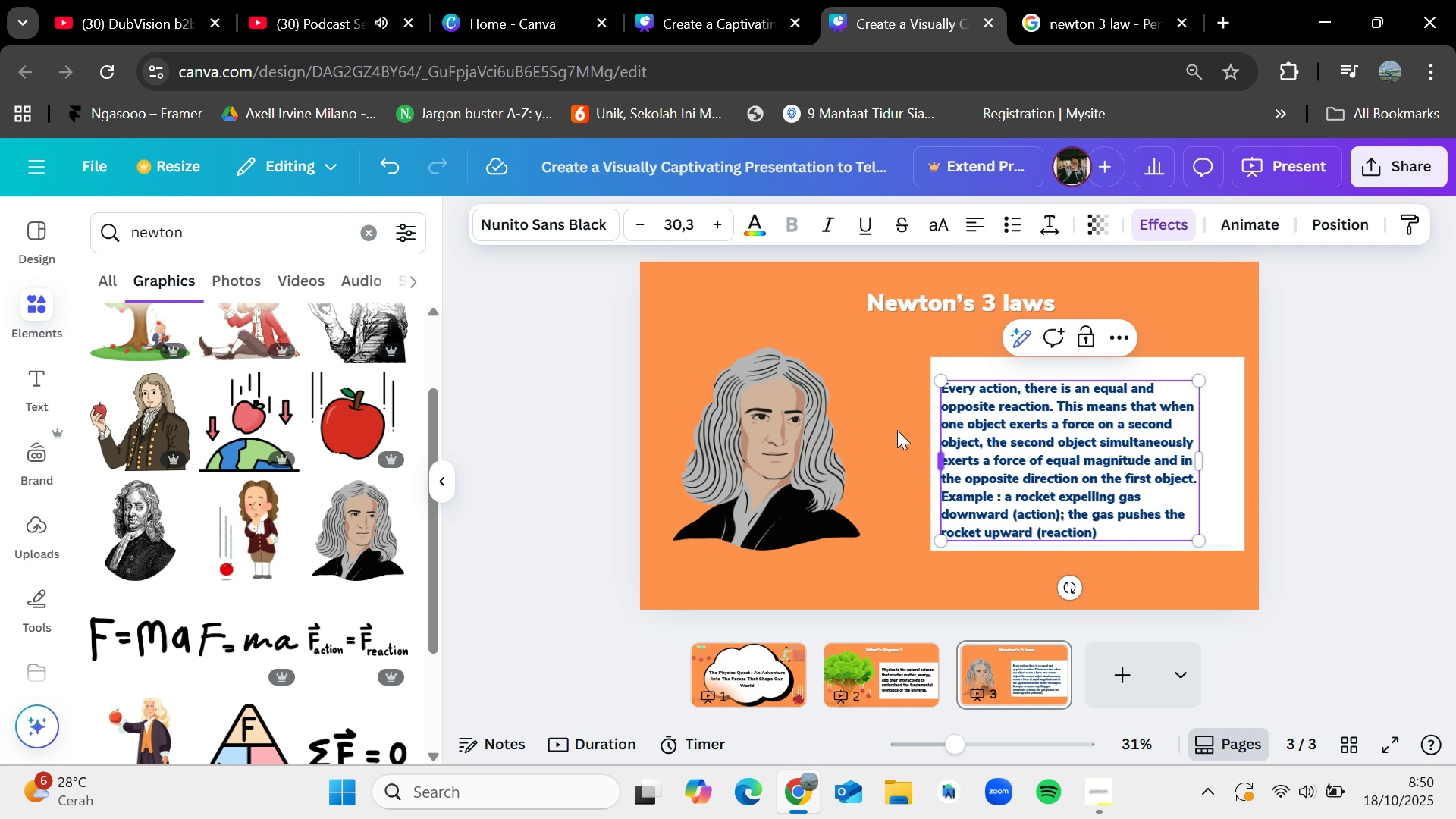 
left_click([883, 422])
 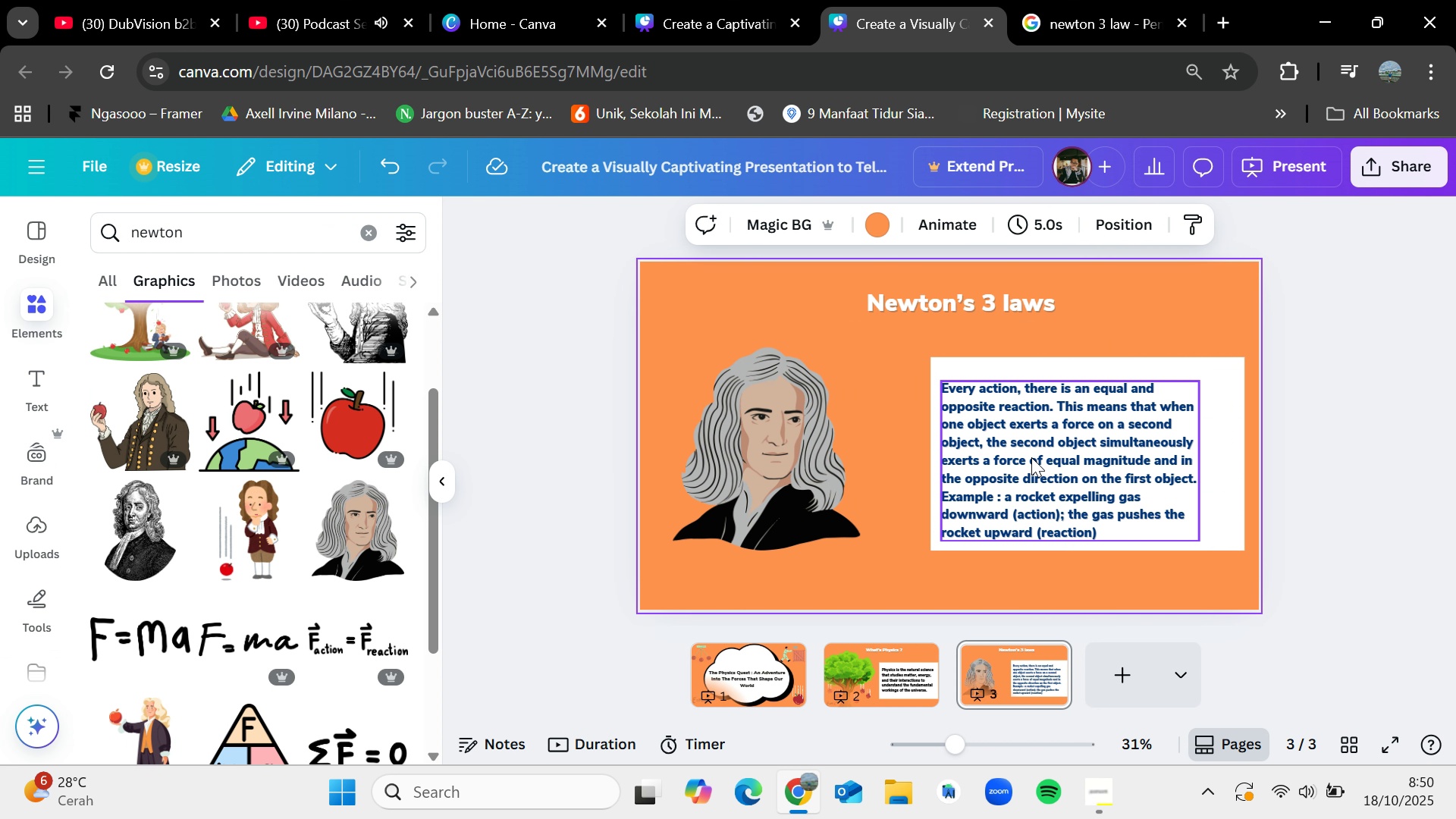 
left_click([1031, 457])
 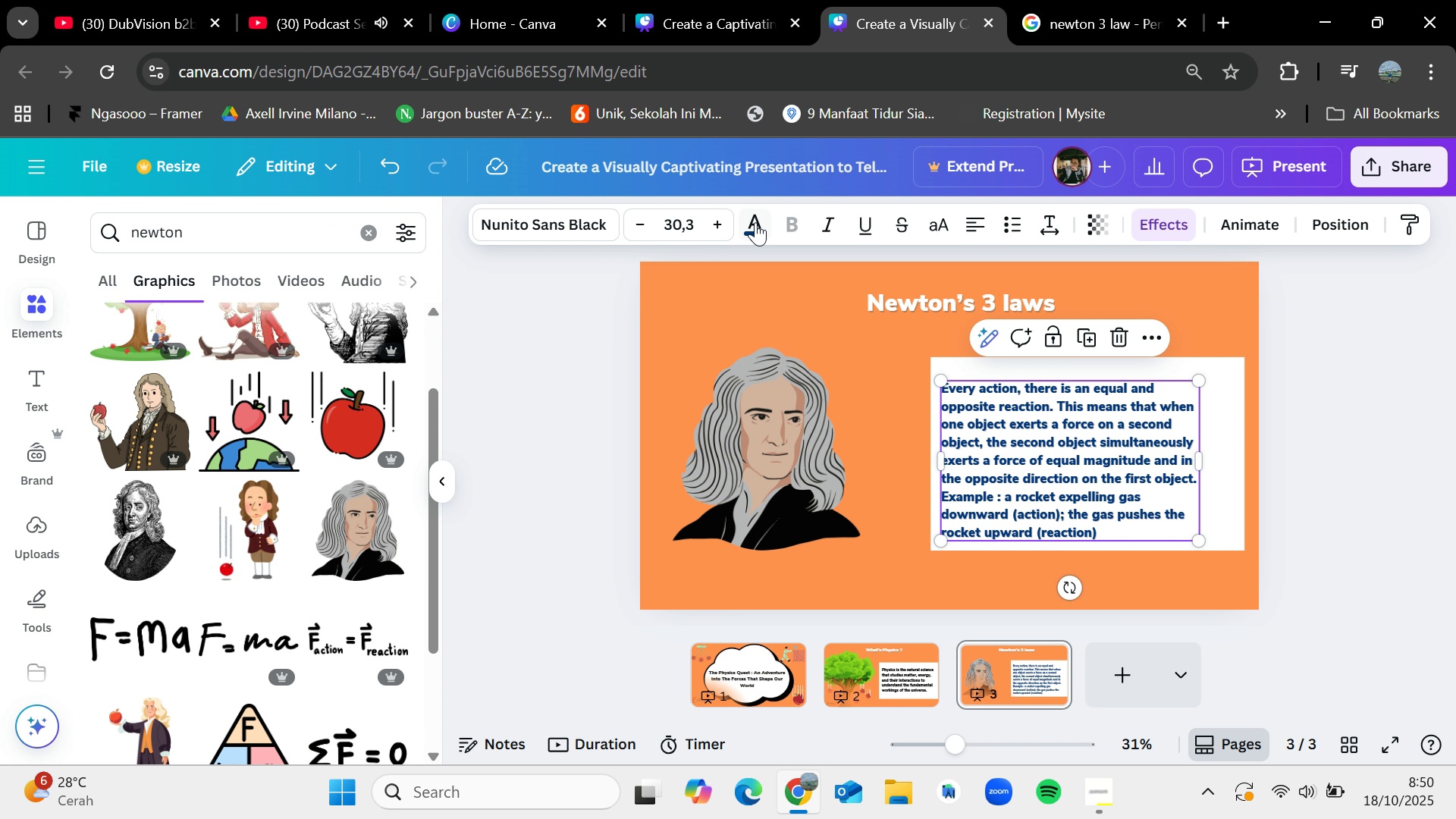 
left_click([755, 222])
 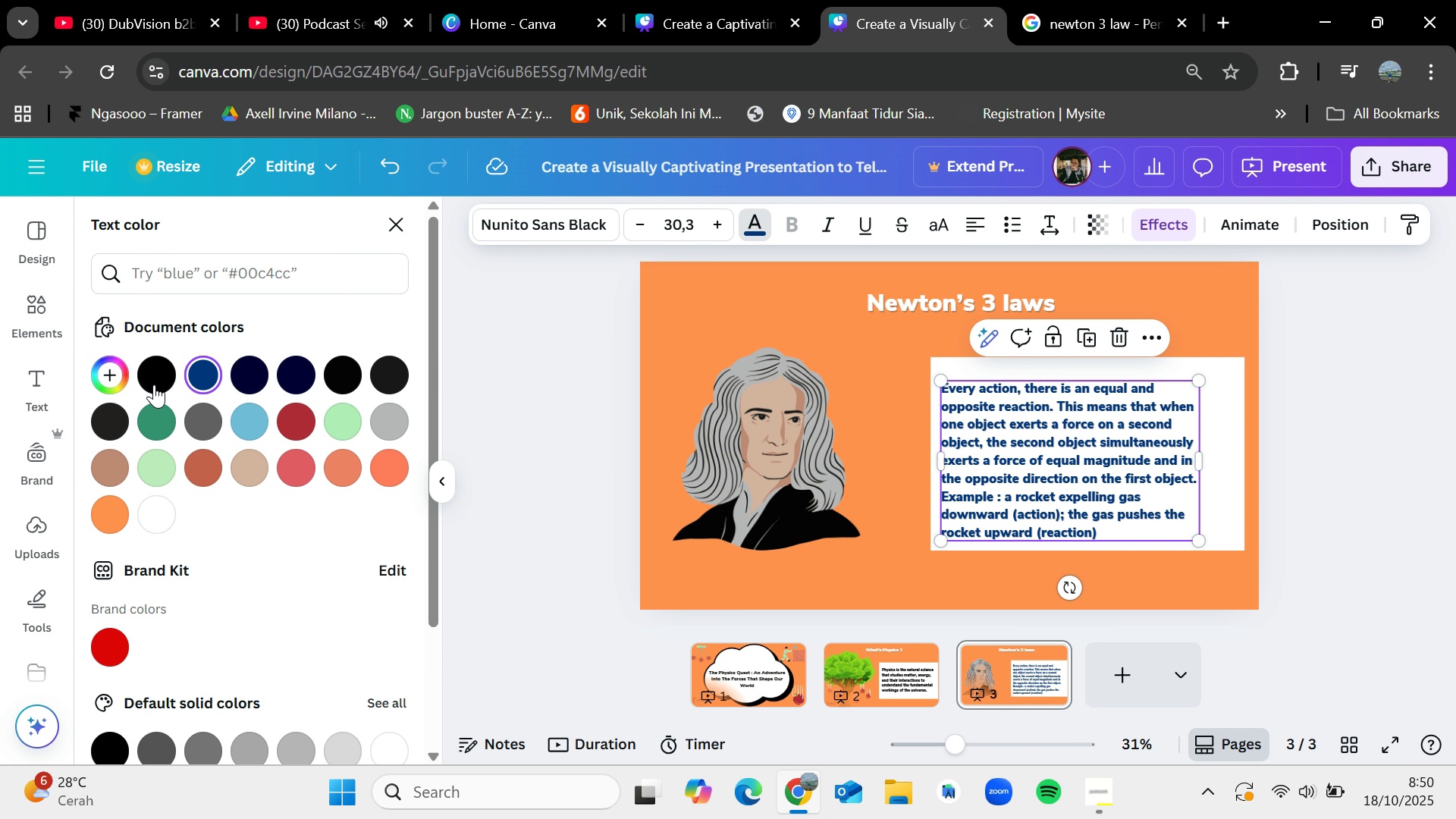 
left_click([162, 381])
 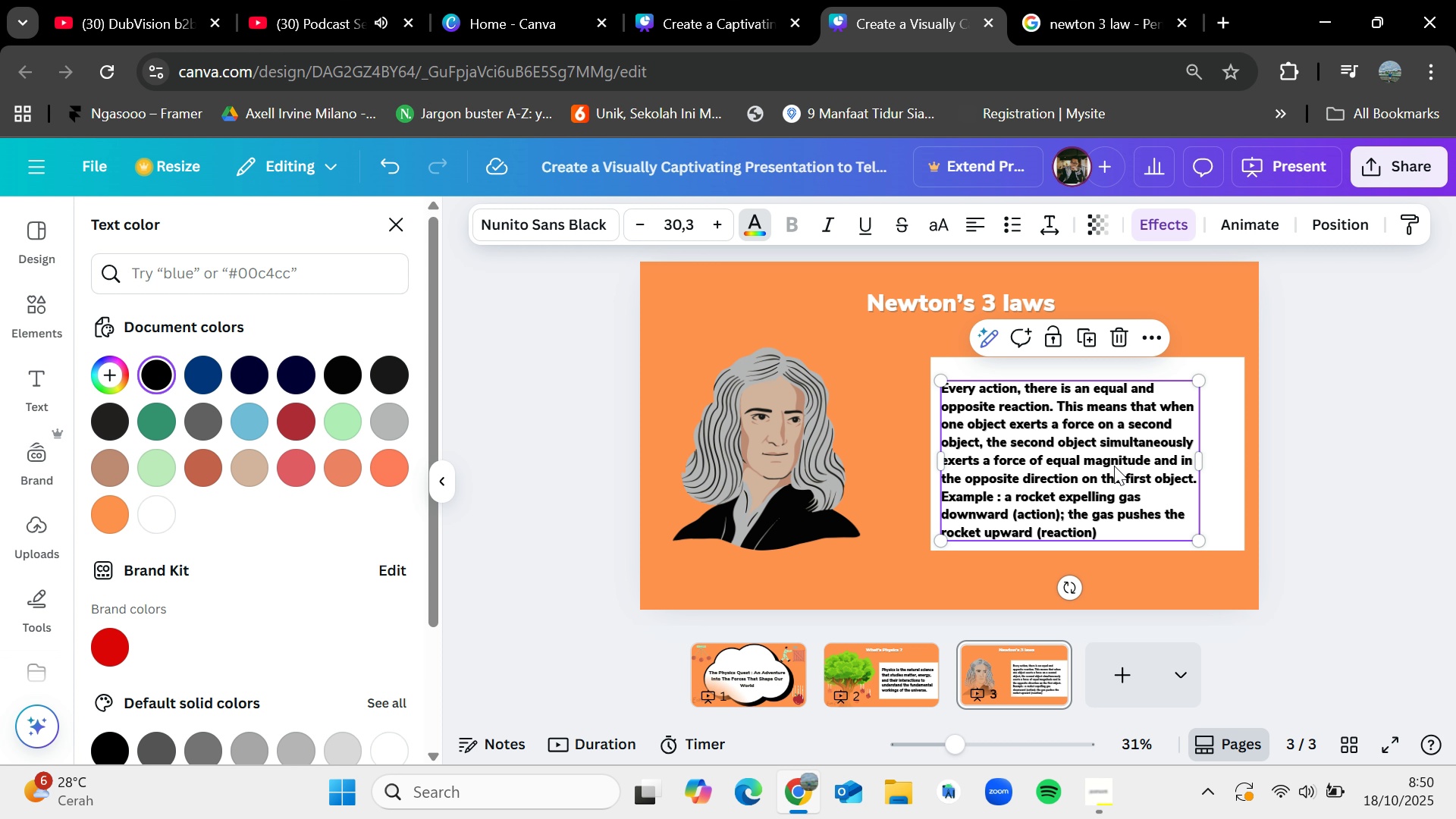 
left_click_drag(start_coordinate=[1112, 466], to_coordinate=[1112, 456])
 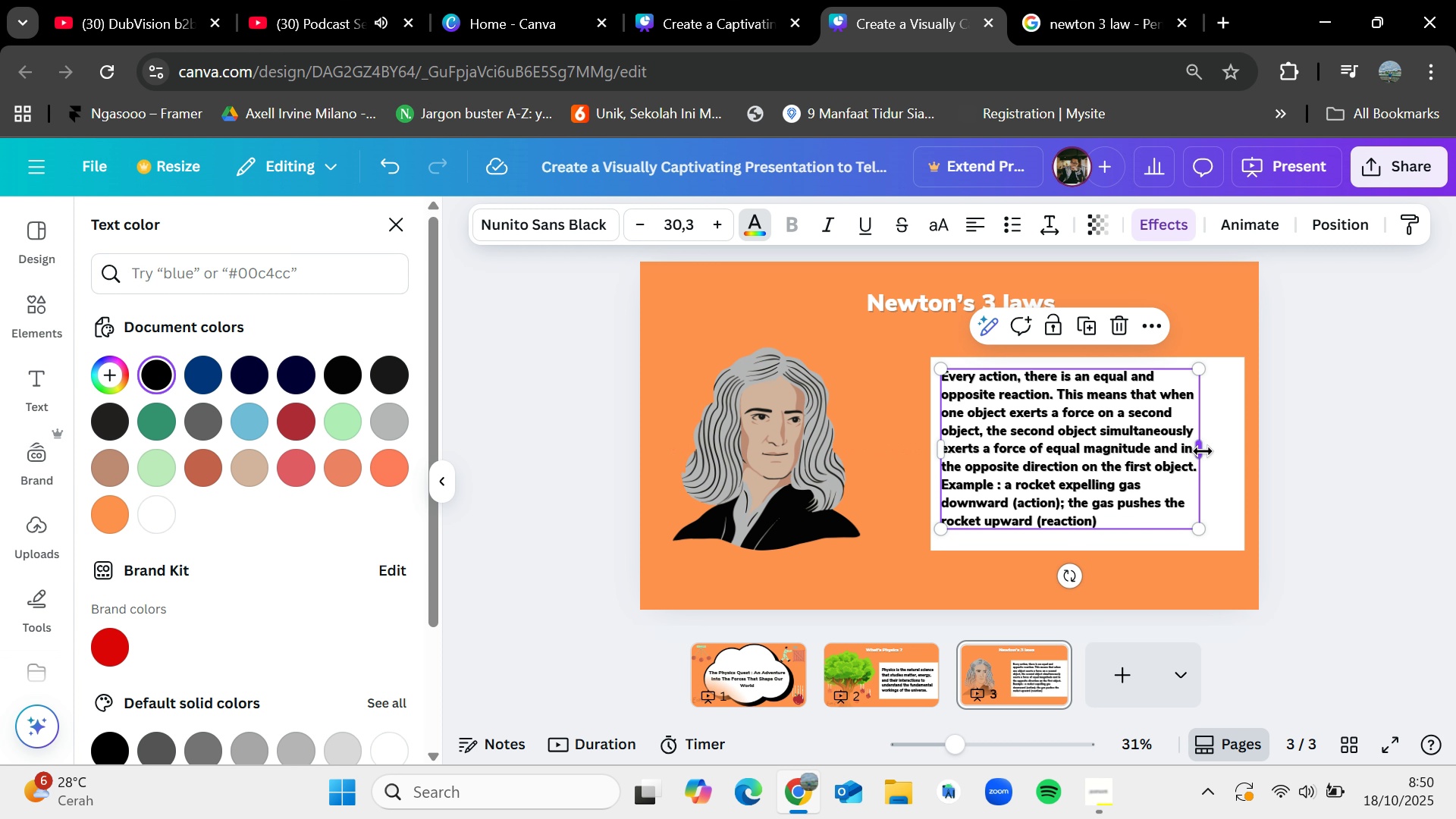 
left_click_drag(start_coordinate=[1200, 448], to_coordinate=[1231, 443])
 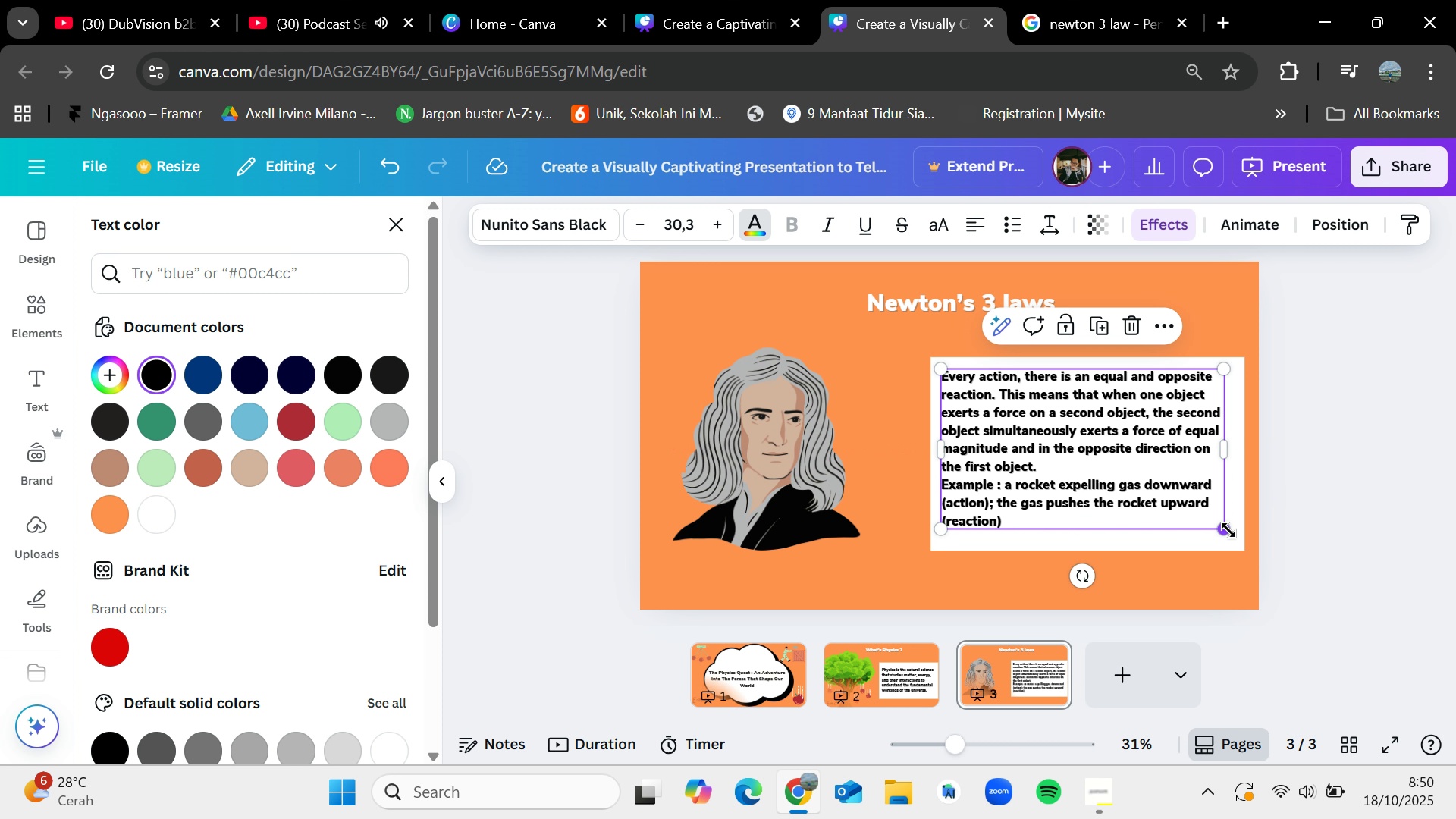 
left_click_drag(start_coordinate=[1228, 530], to_coordinate=[1248, 543])
 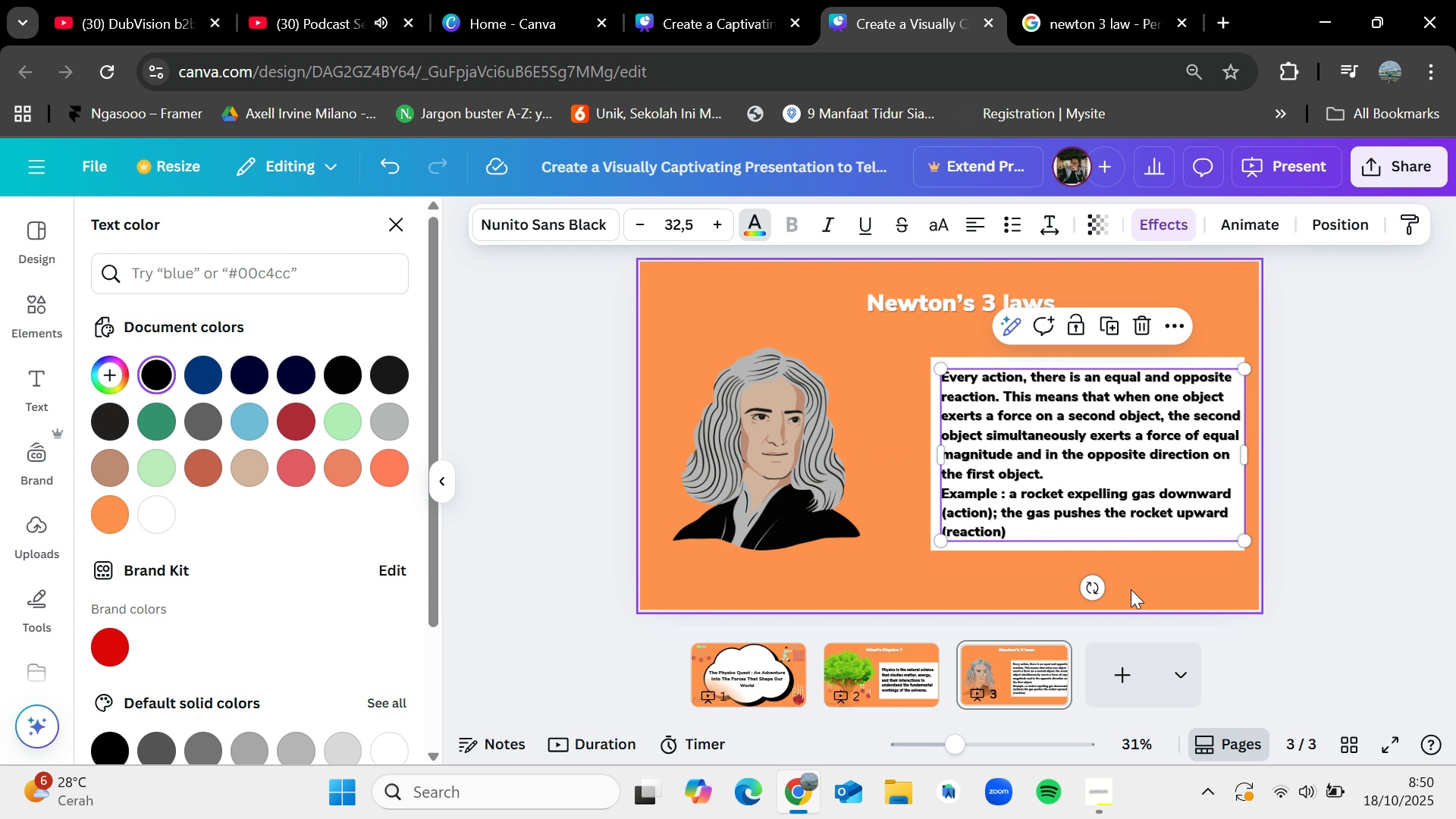 
left_click([1131, 589])
 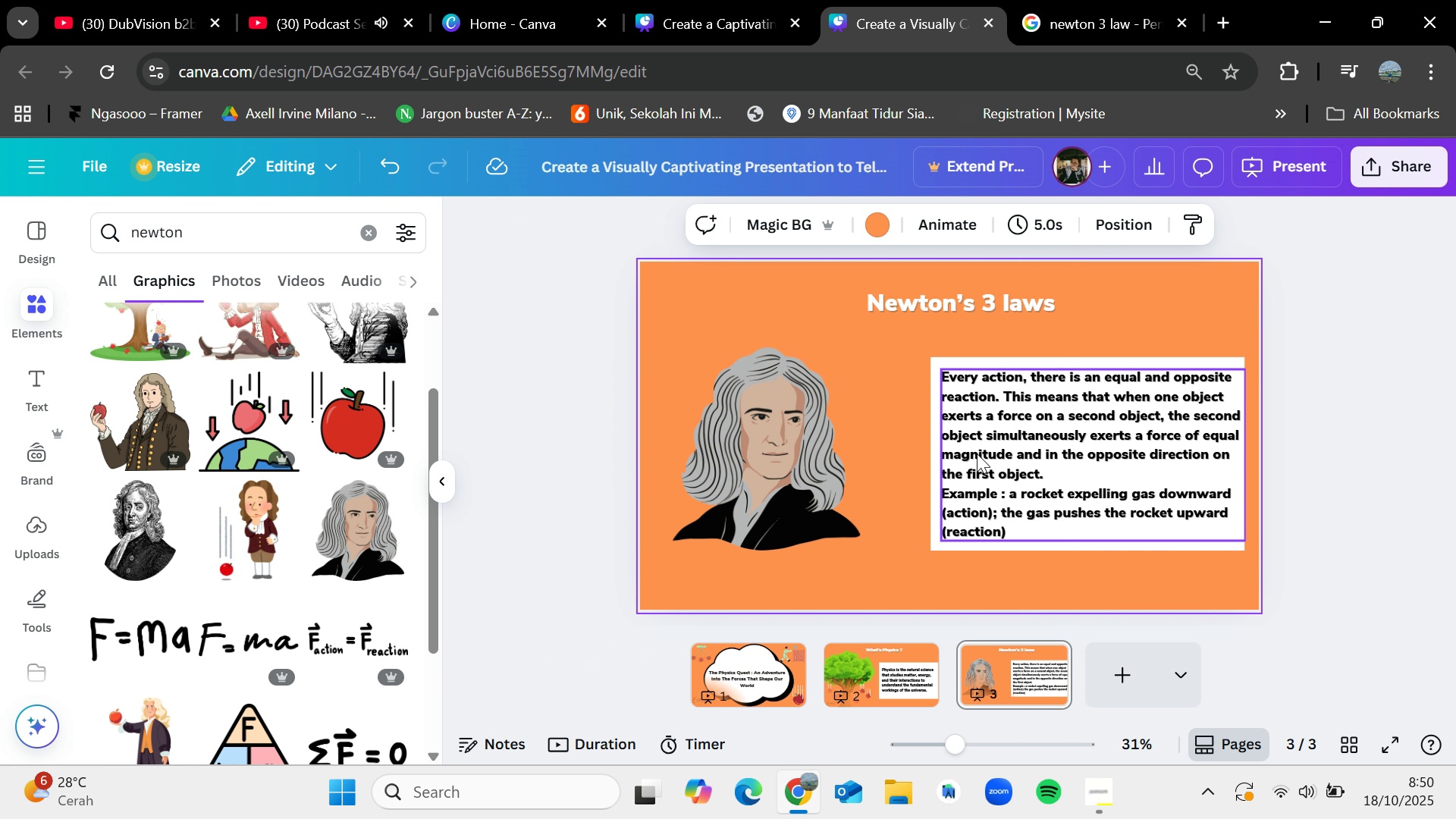 
left_click([977, 453])
 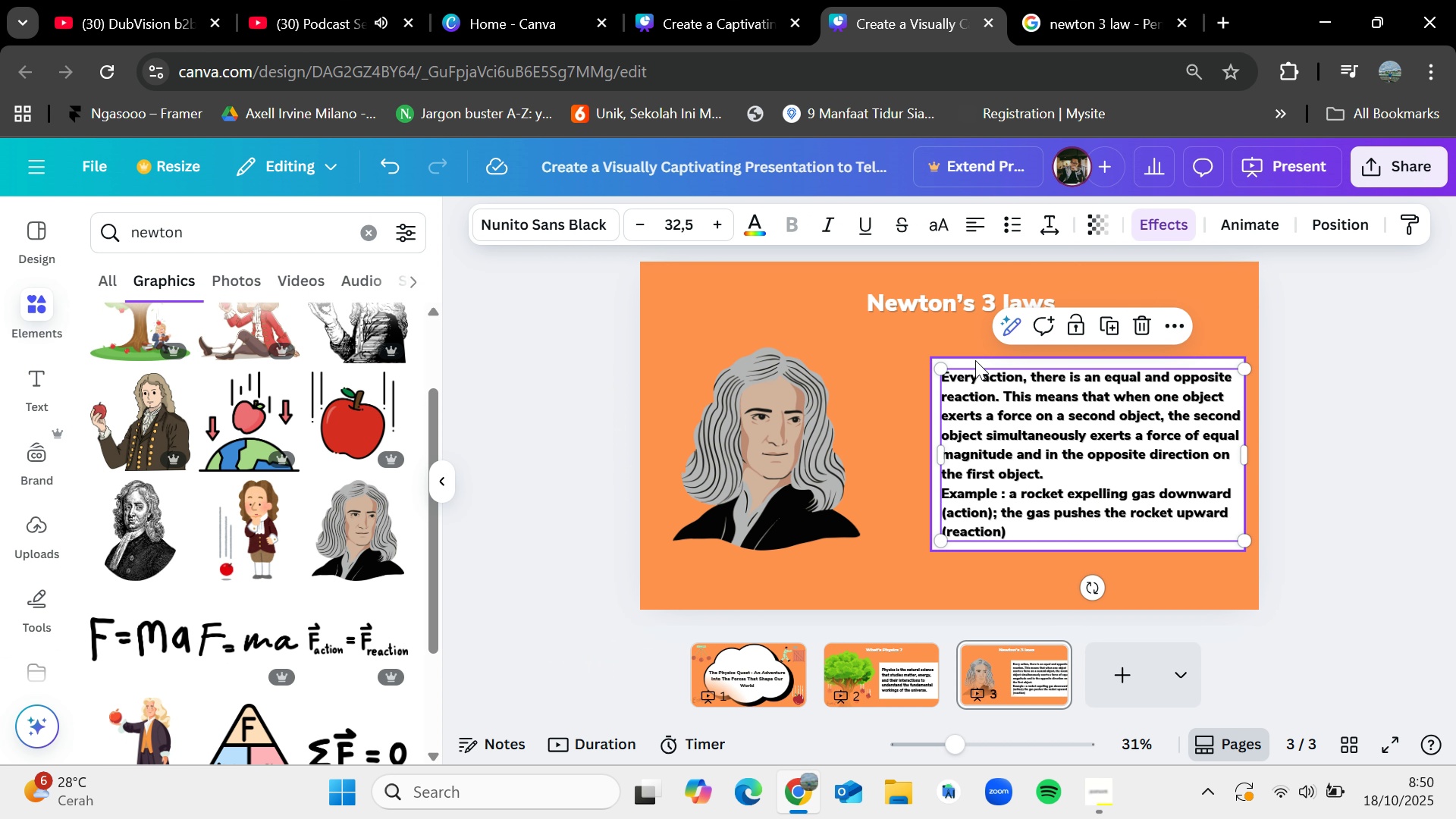 
left_click([975, 360])
 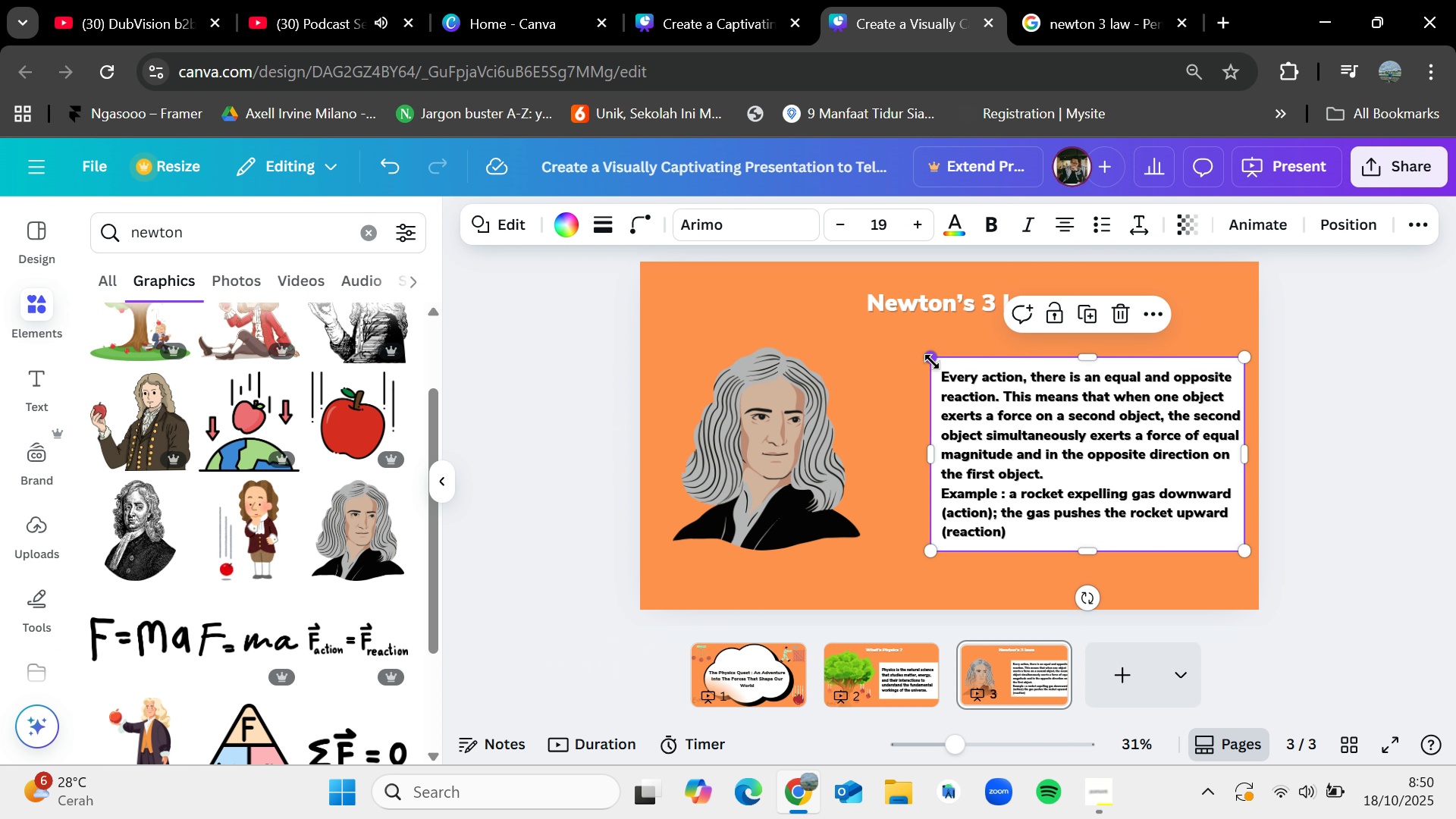 
left_click_drag(start_coordinate=[932, 362], to_coordinate=[890, 344])
 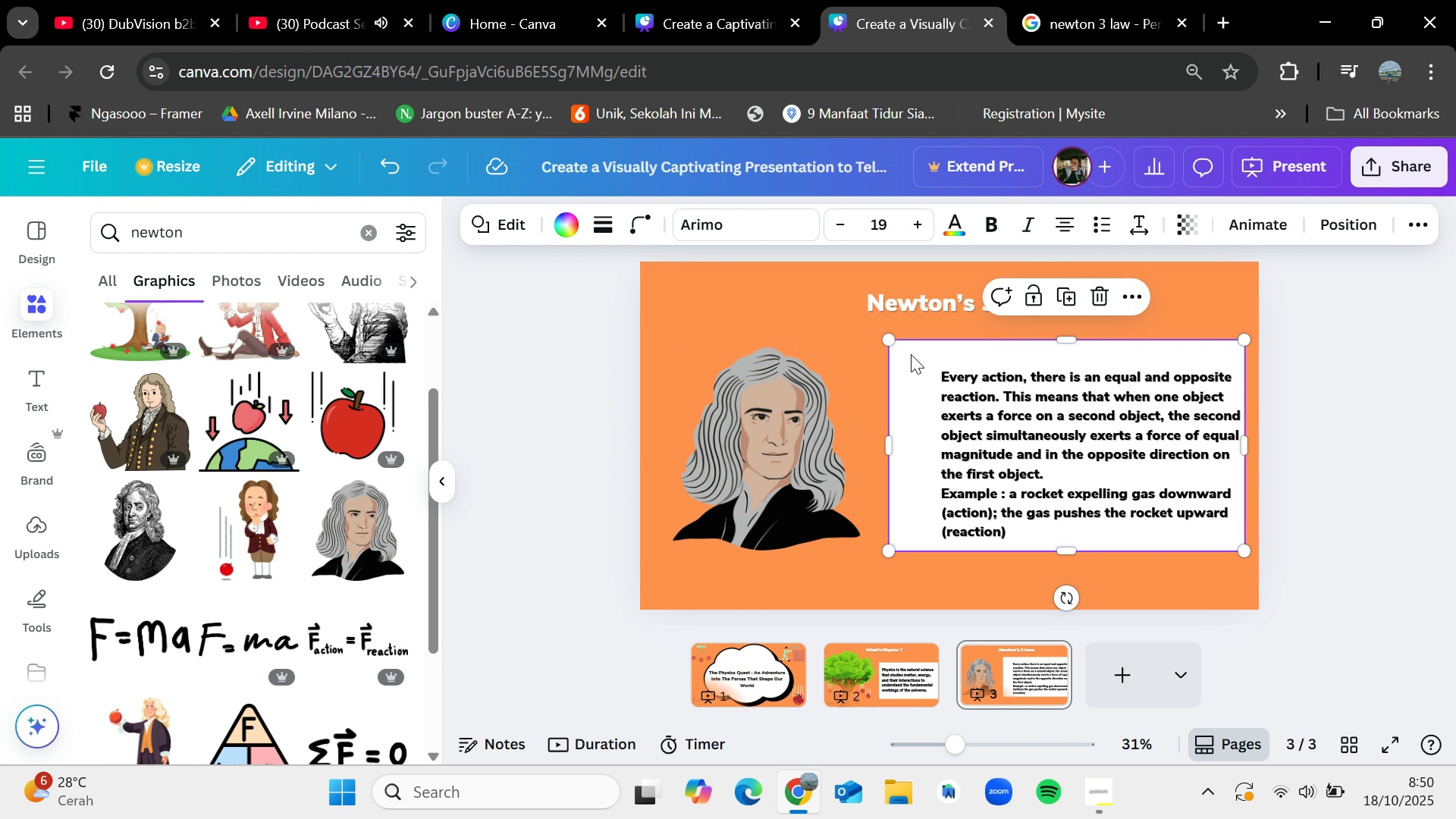 
left_click_drag(start_coordinate=[911, 354], to_coordinate=[924, 357])
 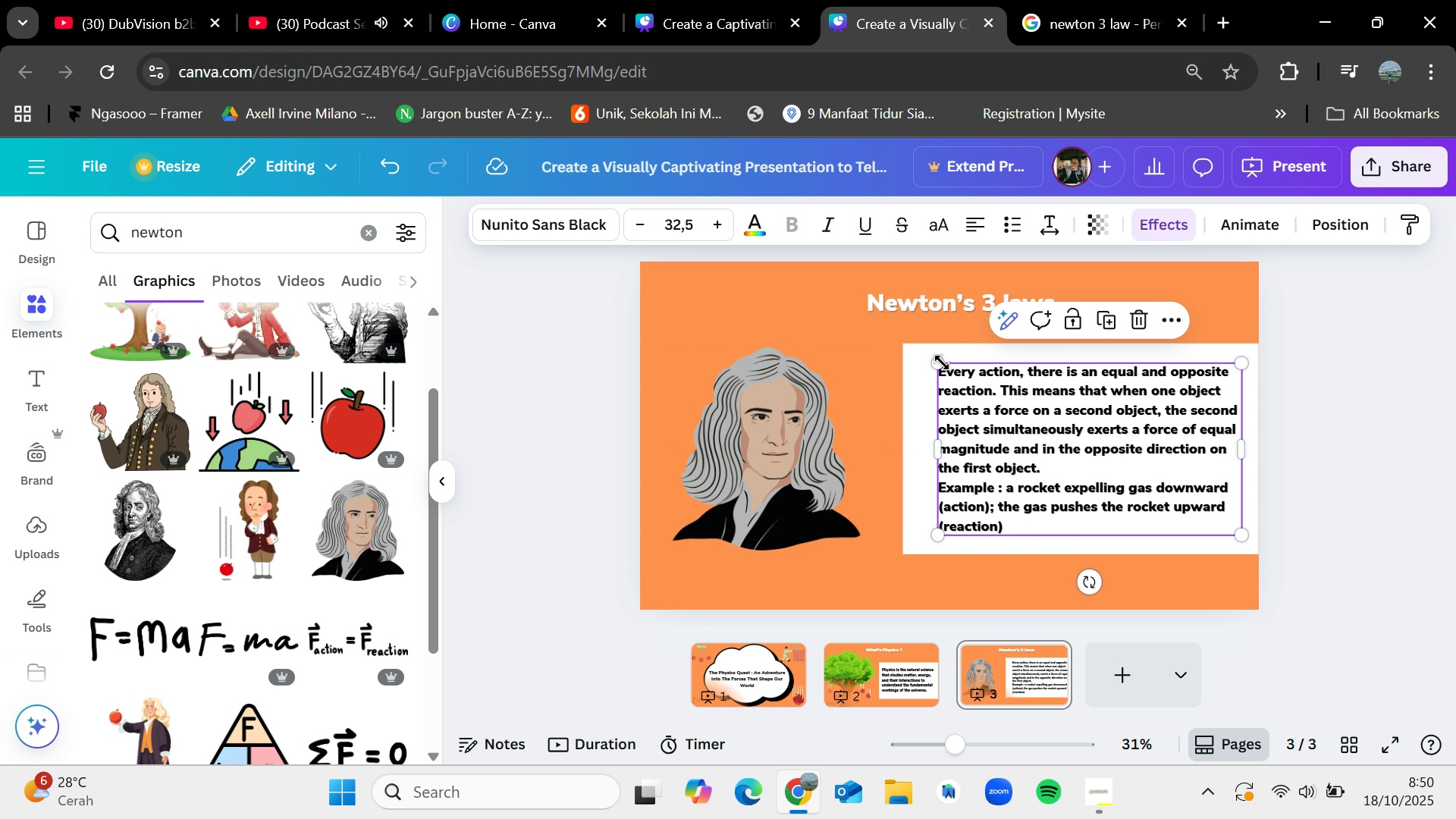 
left_click_drag(start_coordinate=[941, 362], to_coordinate=[923, 355])
 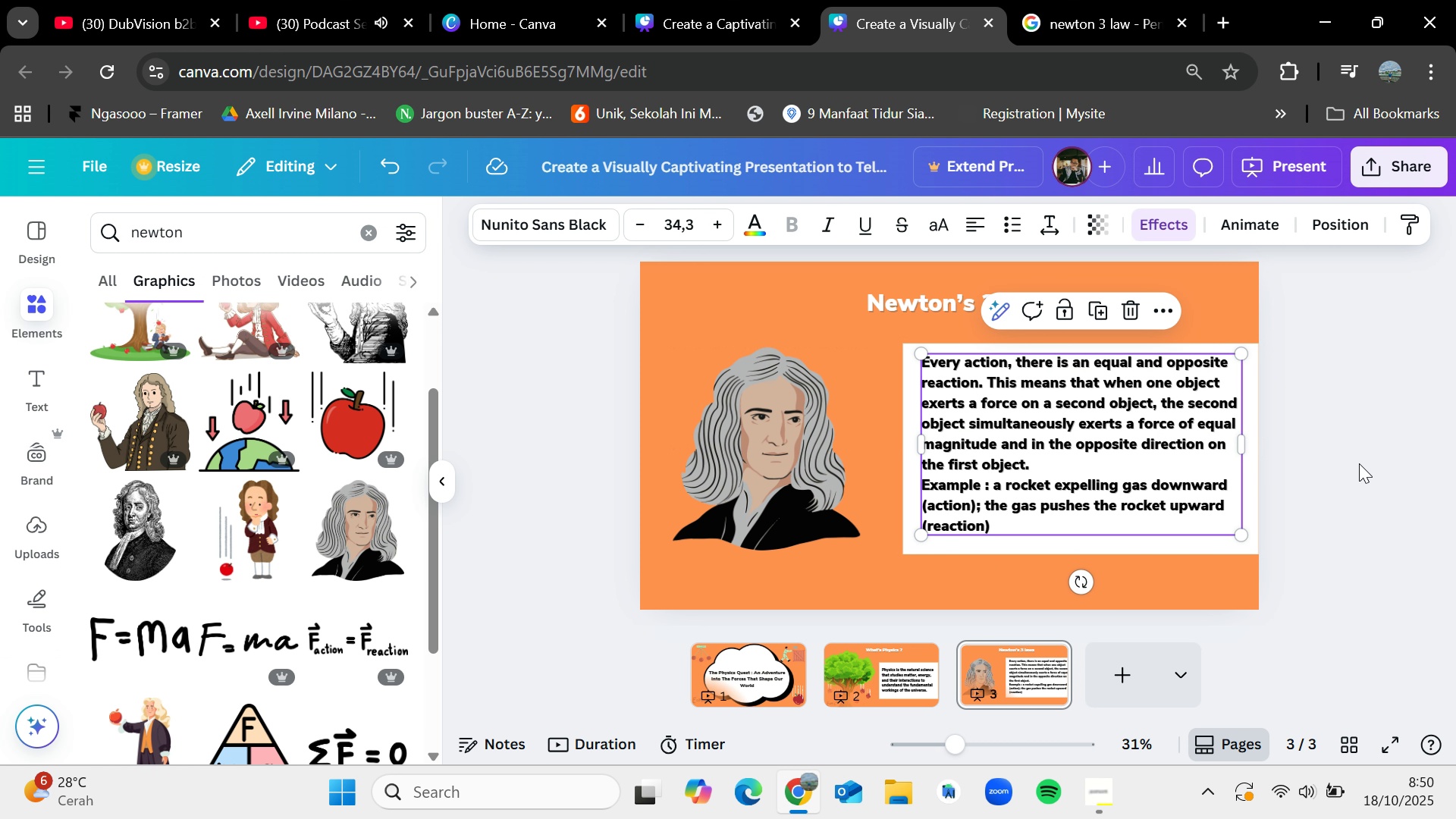 
left_click([1359, 463])
 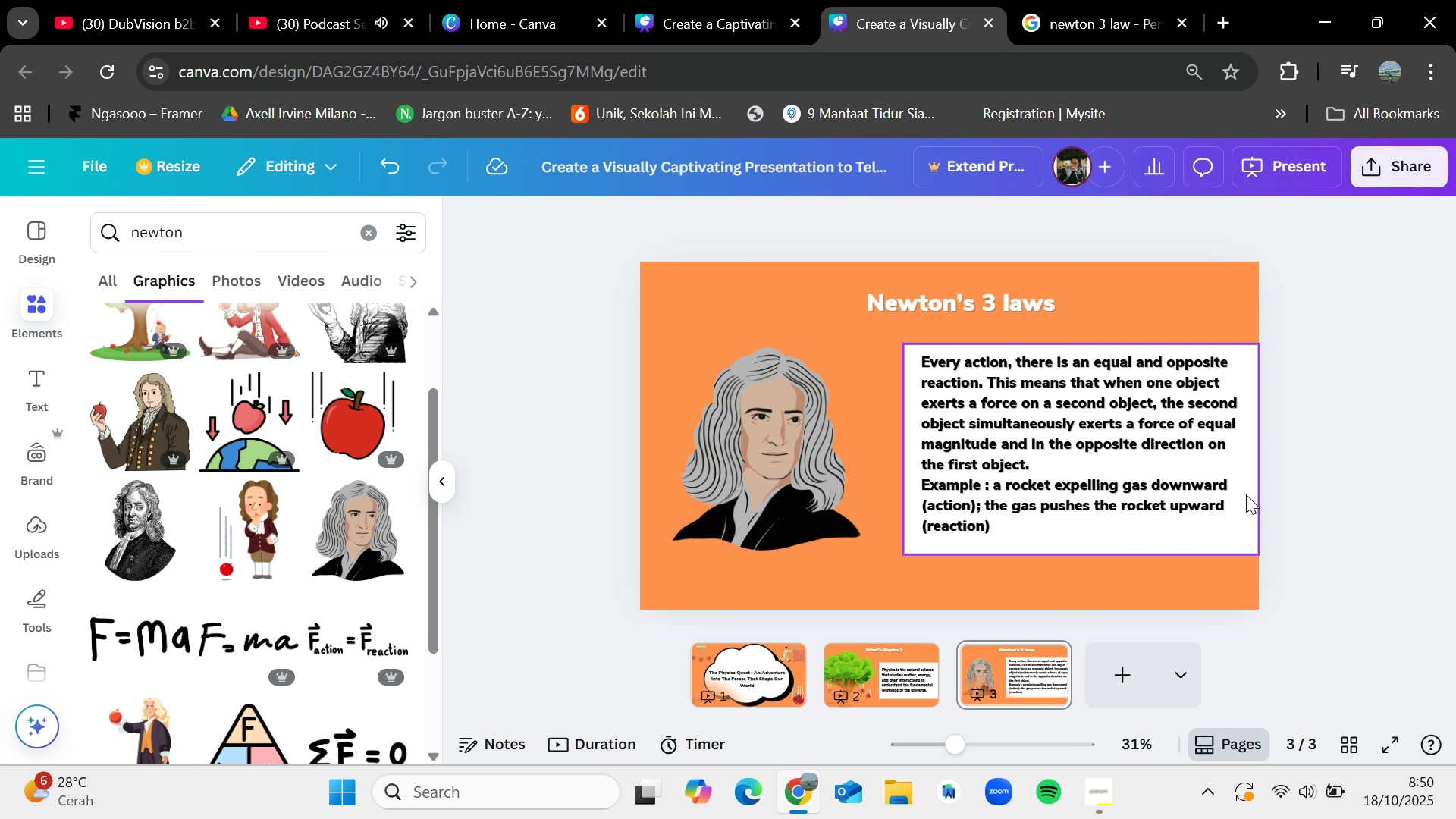 
left_click_drag(start_coordinate=[1246, 494], to_coordinate=[1238, 489])